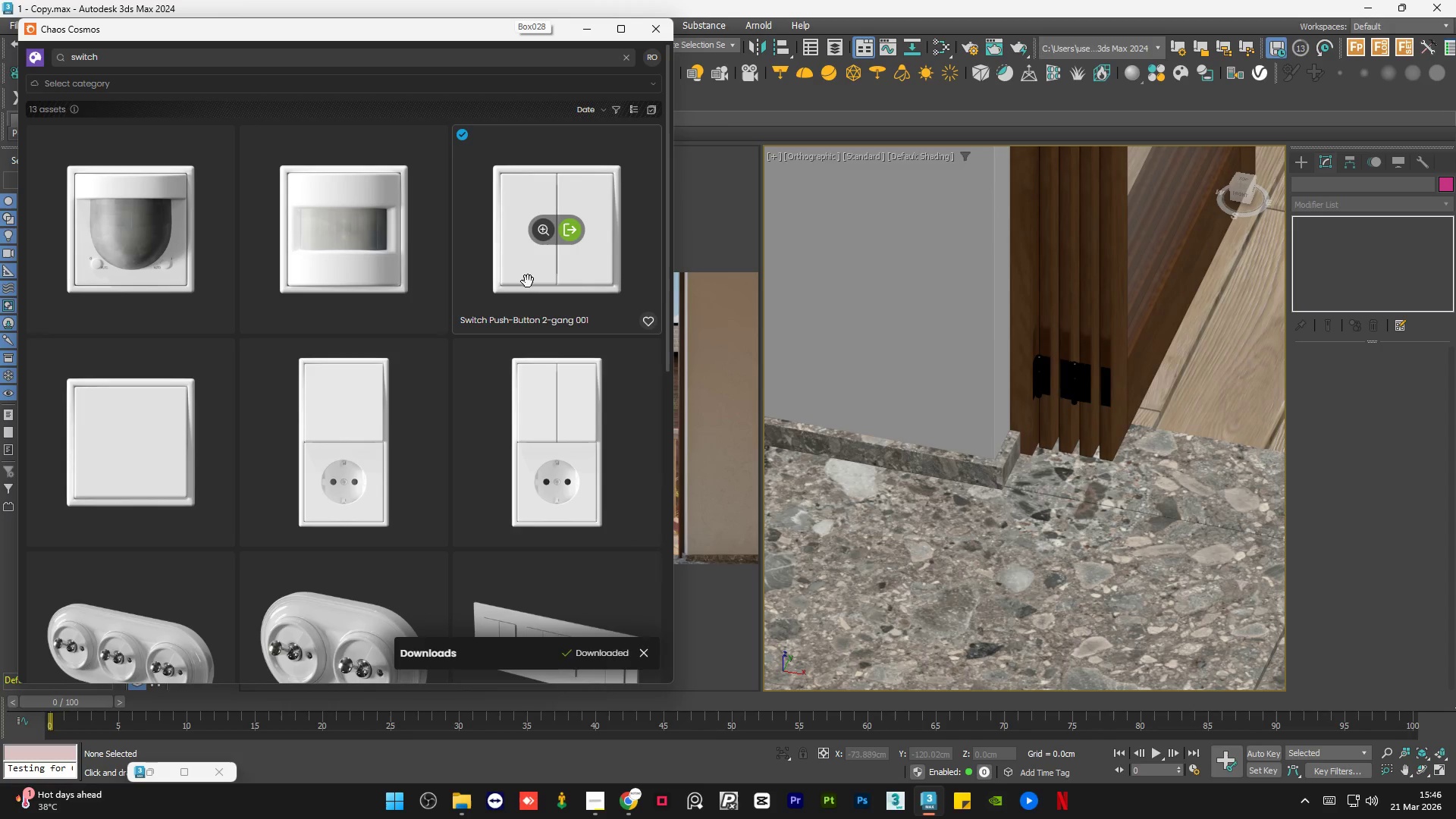 
scroll: coordinate [996, 472], scroll_direction: down, amount: 5.0
 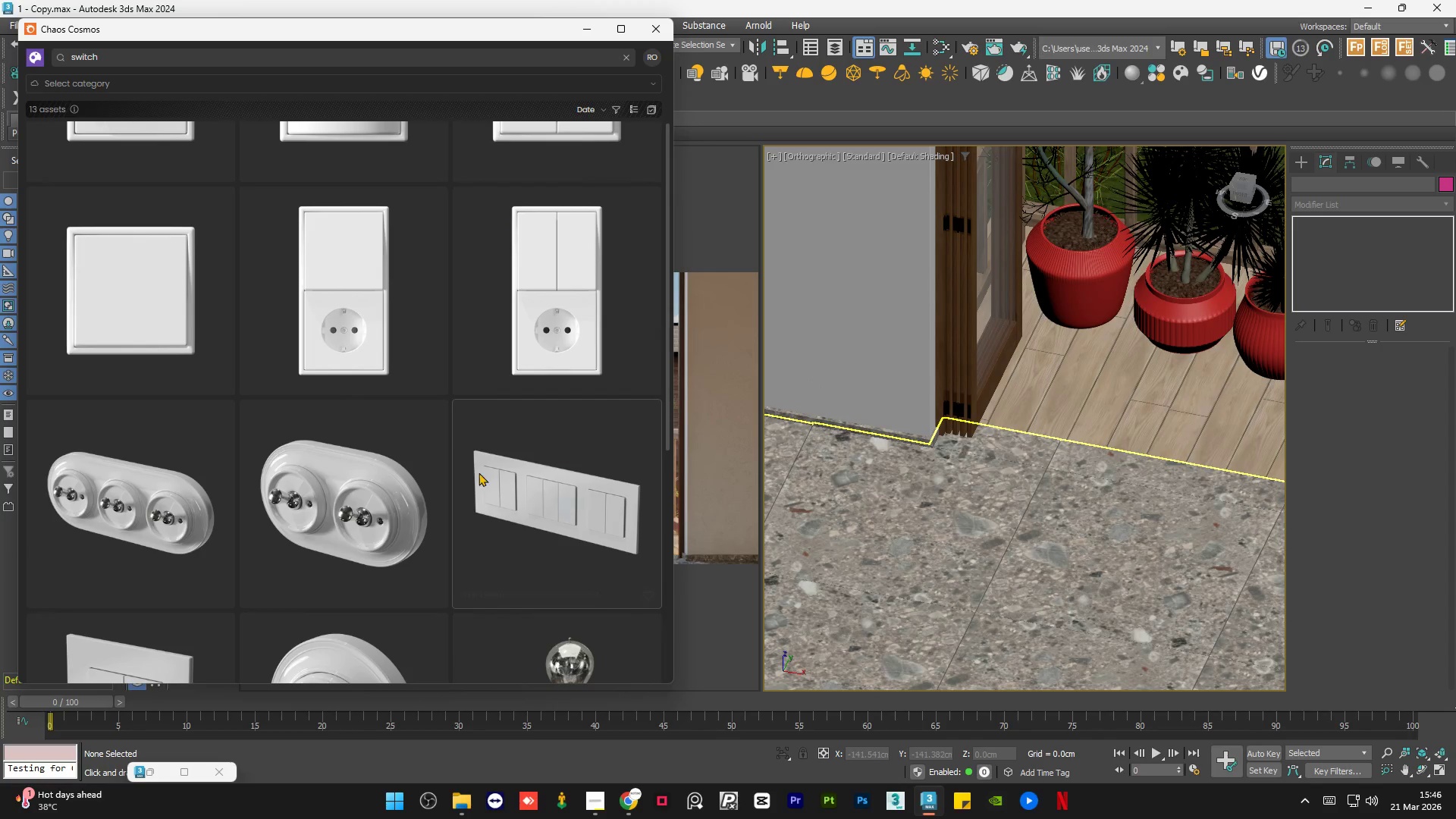 
scroll: coordinate [516, 435], scroll_direction: up, amount: 9.0
 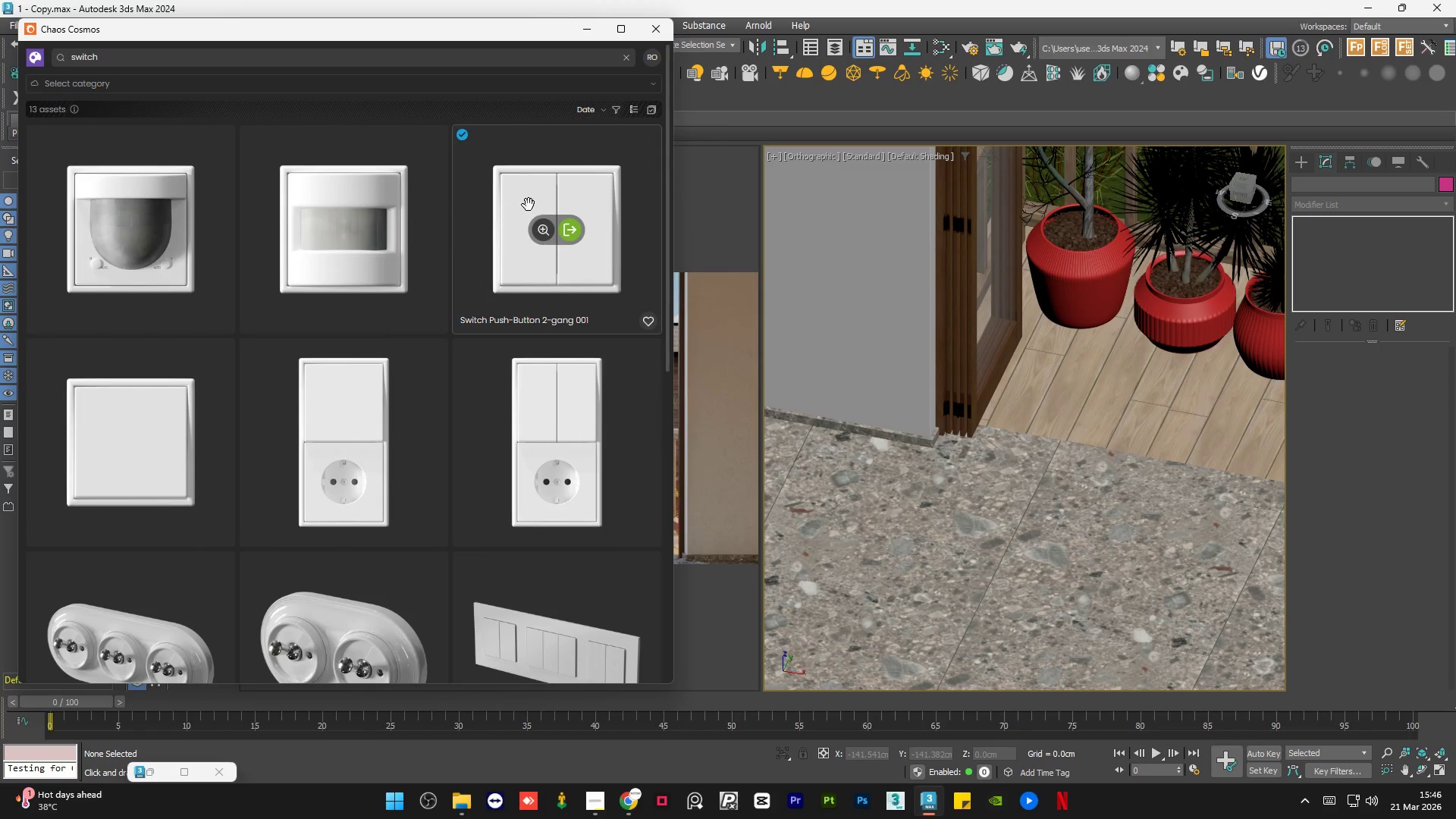 
left_click_drag(start_coordinate=[525, 199], to_coordinate=[877, 426])
 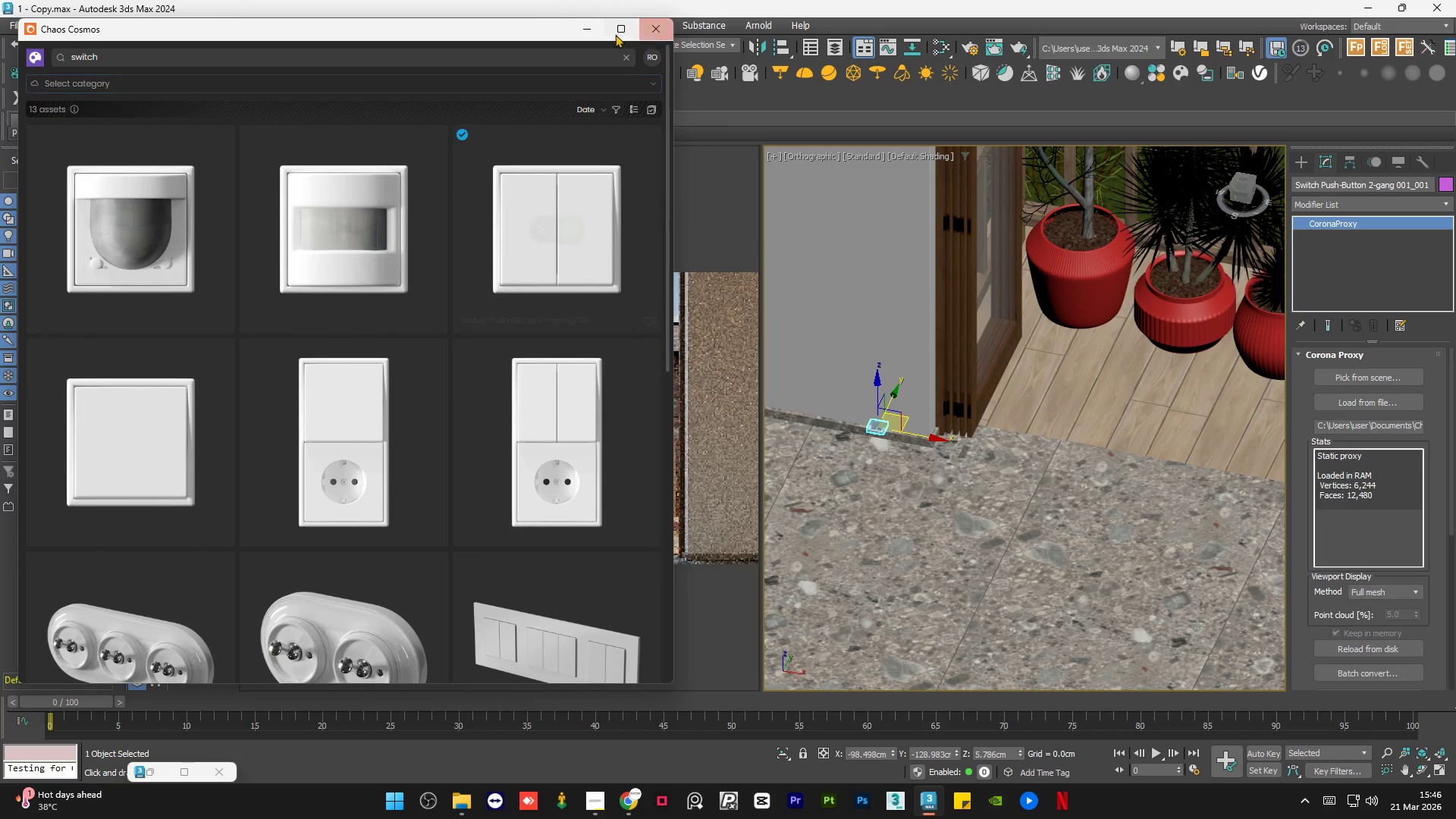 
left_click([585, 24])
 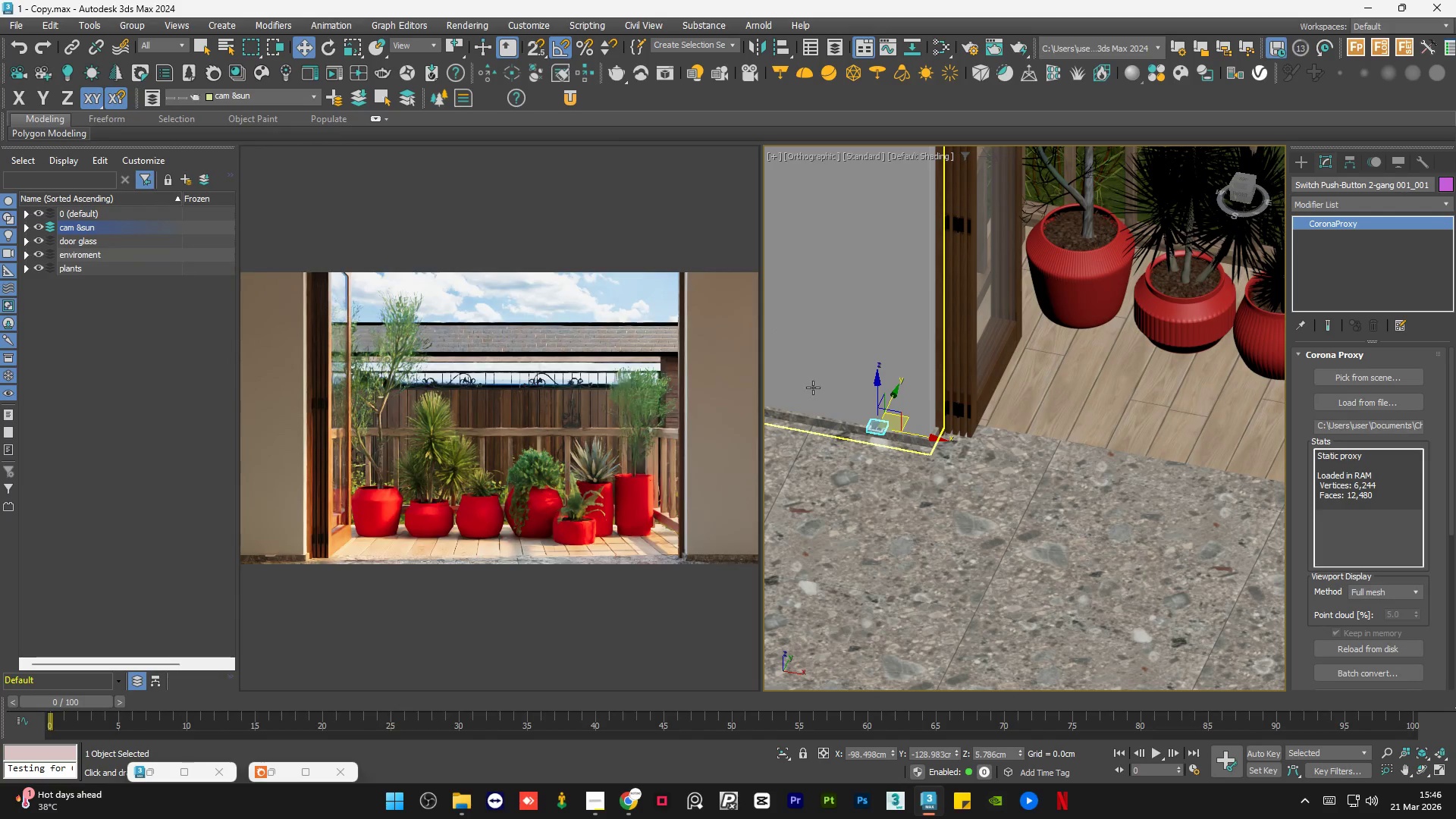 
scroll: coordinate [1030, 451], scroll_direction: up, amount: 5.0
 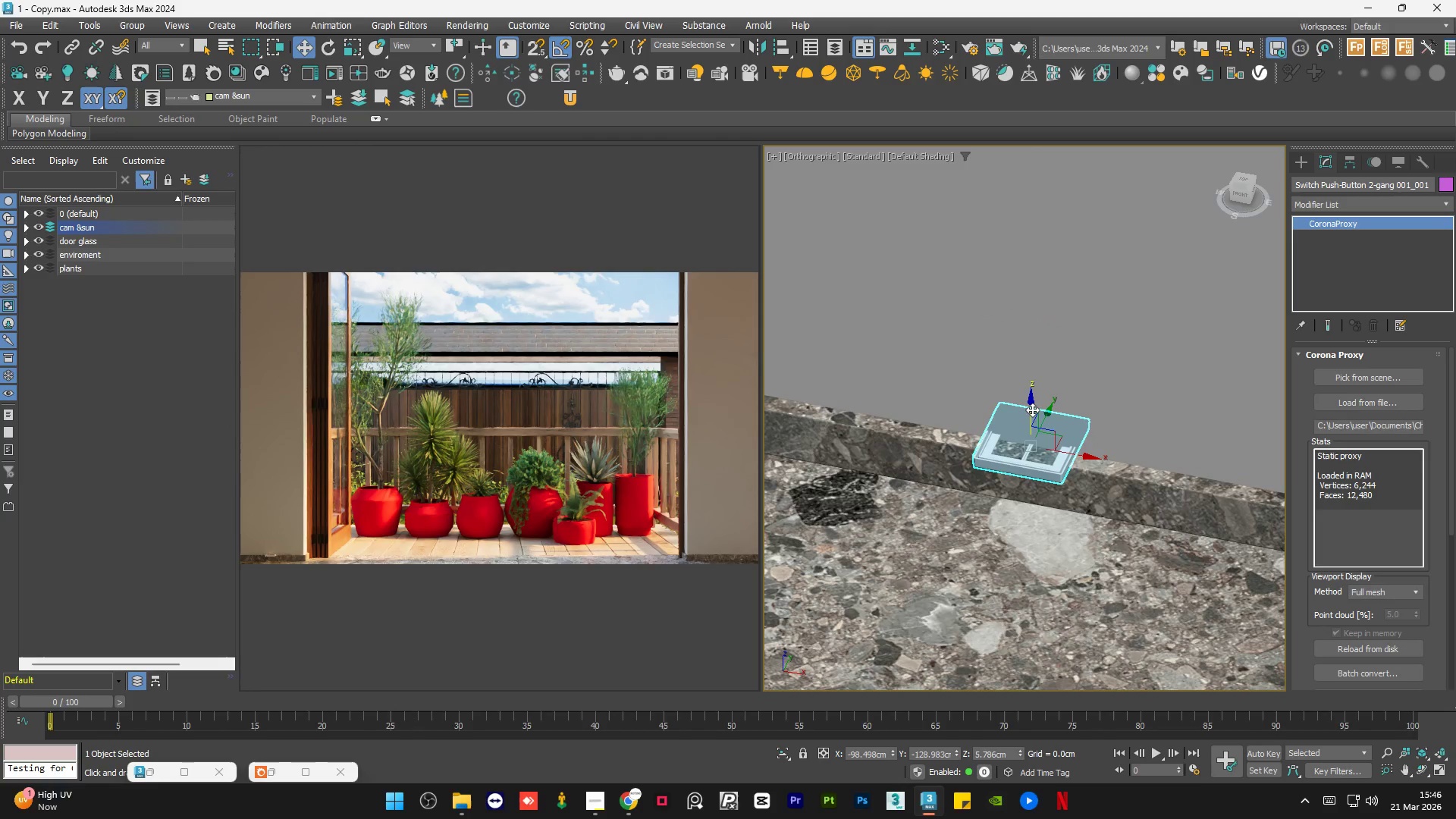 
left_click_drag(start_coordinate=[1032, 409], to_coordinate=[1004, 308])
 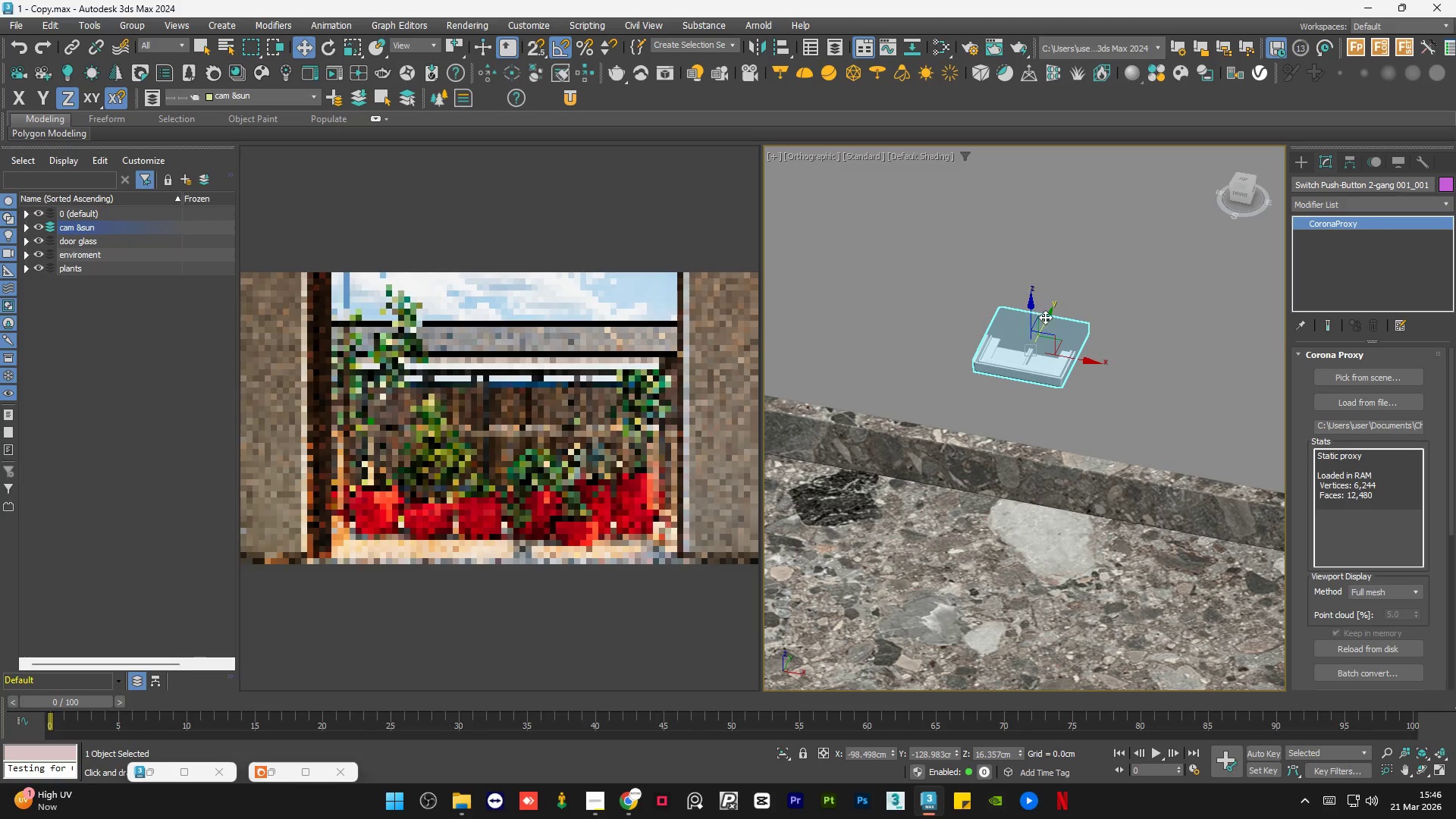 
left_click_drag(start_coordinate=[1045, 317], to_coordinate=[986, 428])
 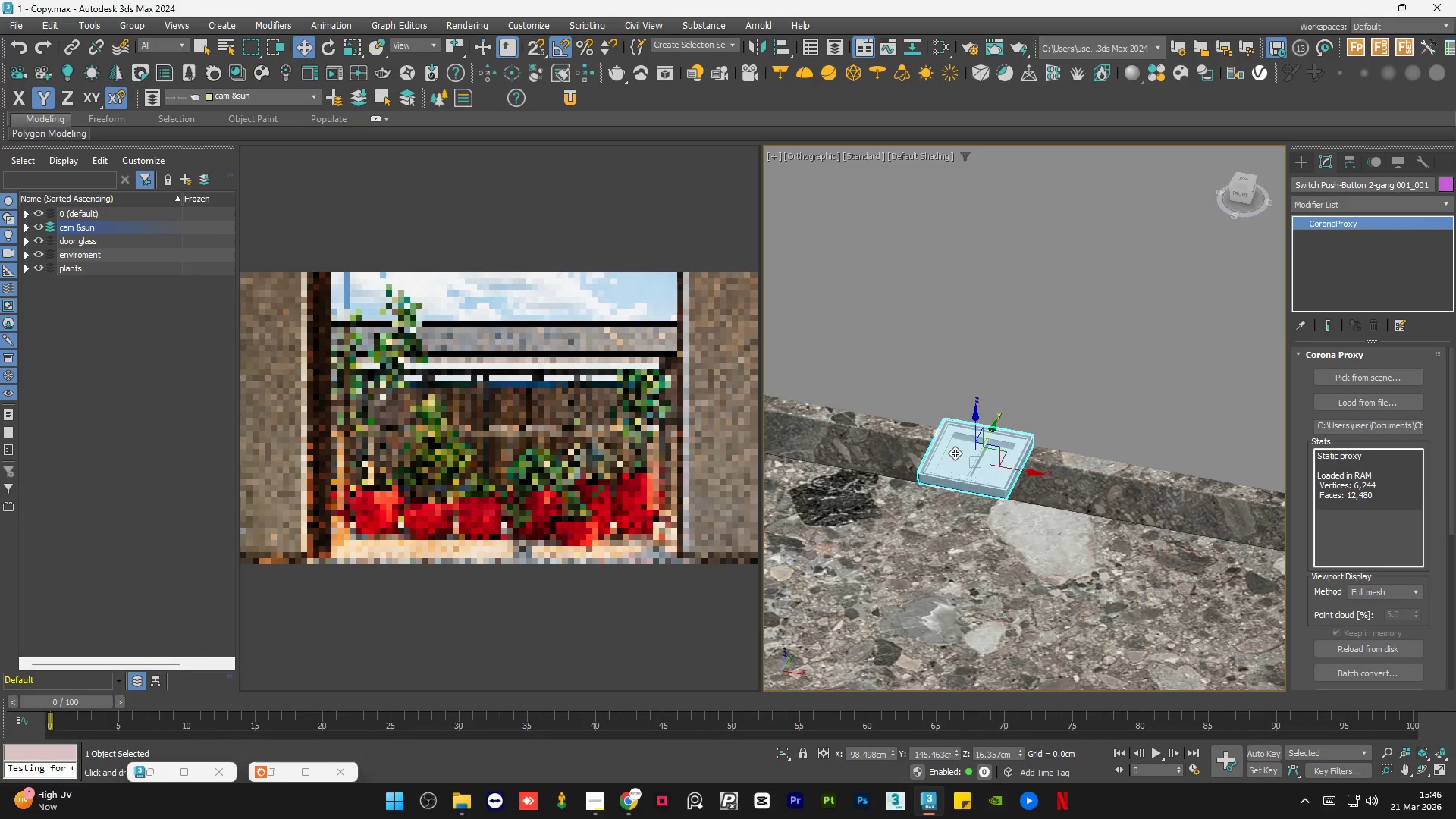 
scroll: coordinate [953, 454], scroll_direction: up, amount: 4.0
 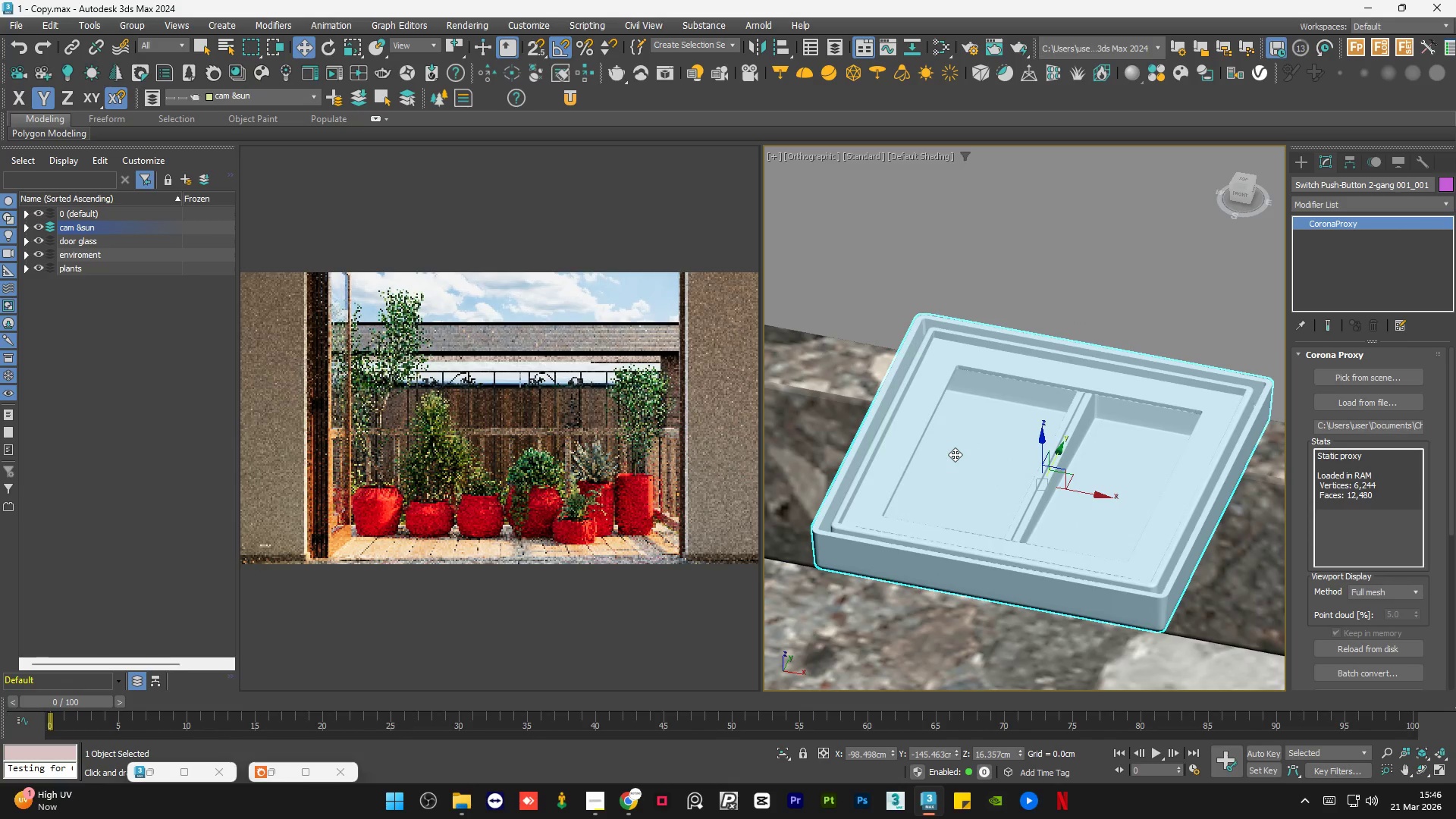 
key(E)
 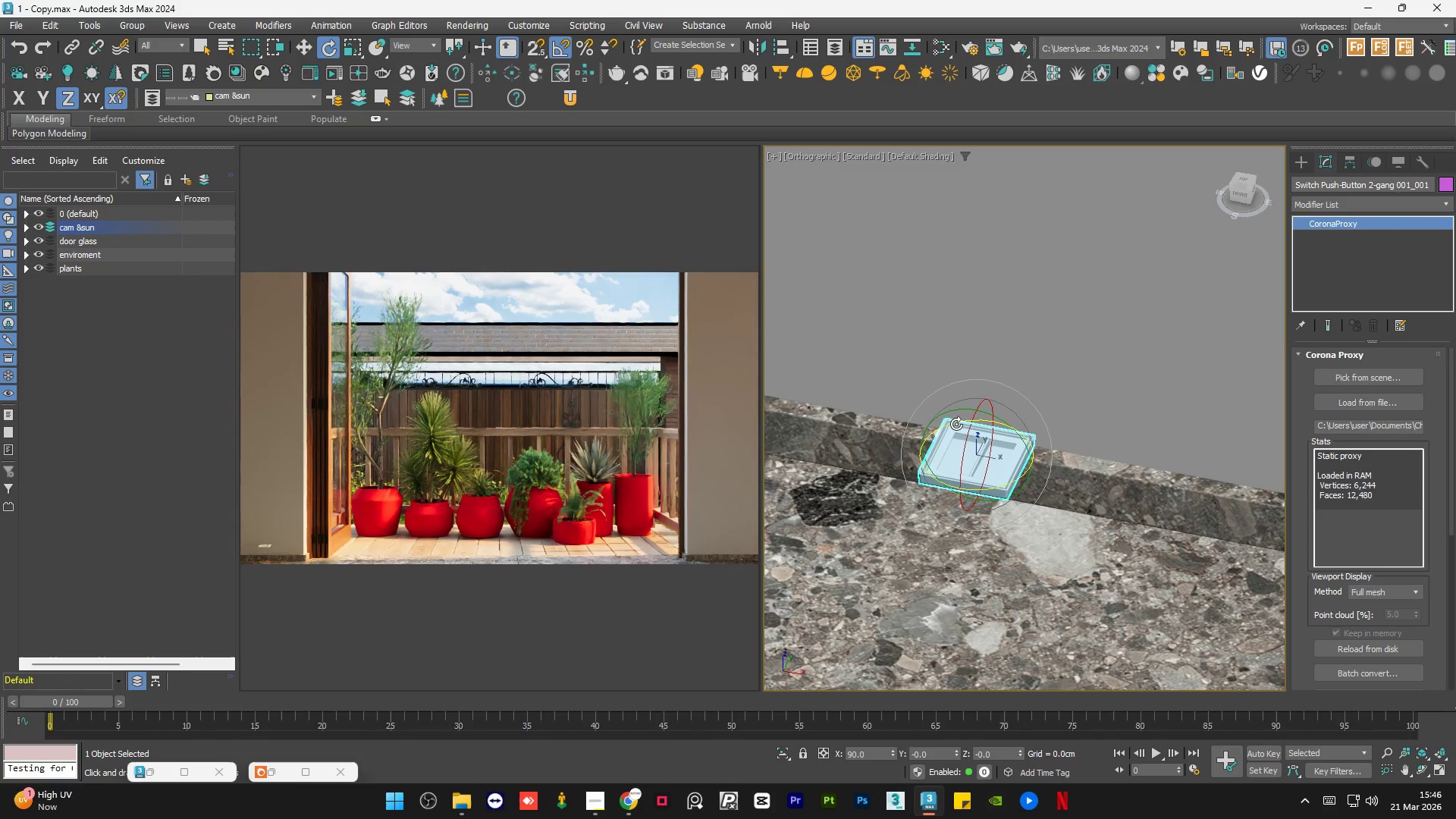 
scroll: coordinate [955, 454], scroll_direction: down, amount: 4.0
 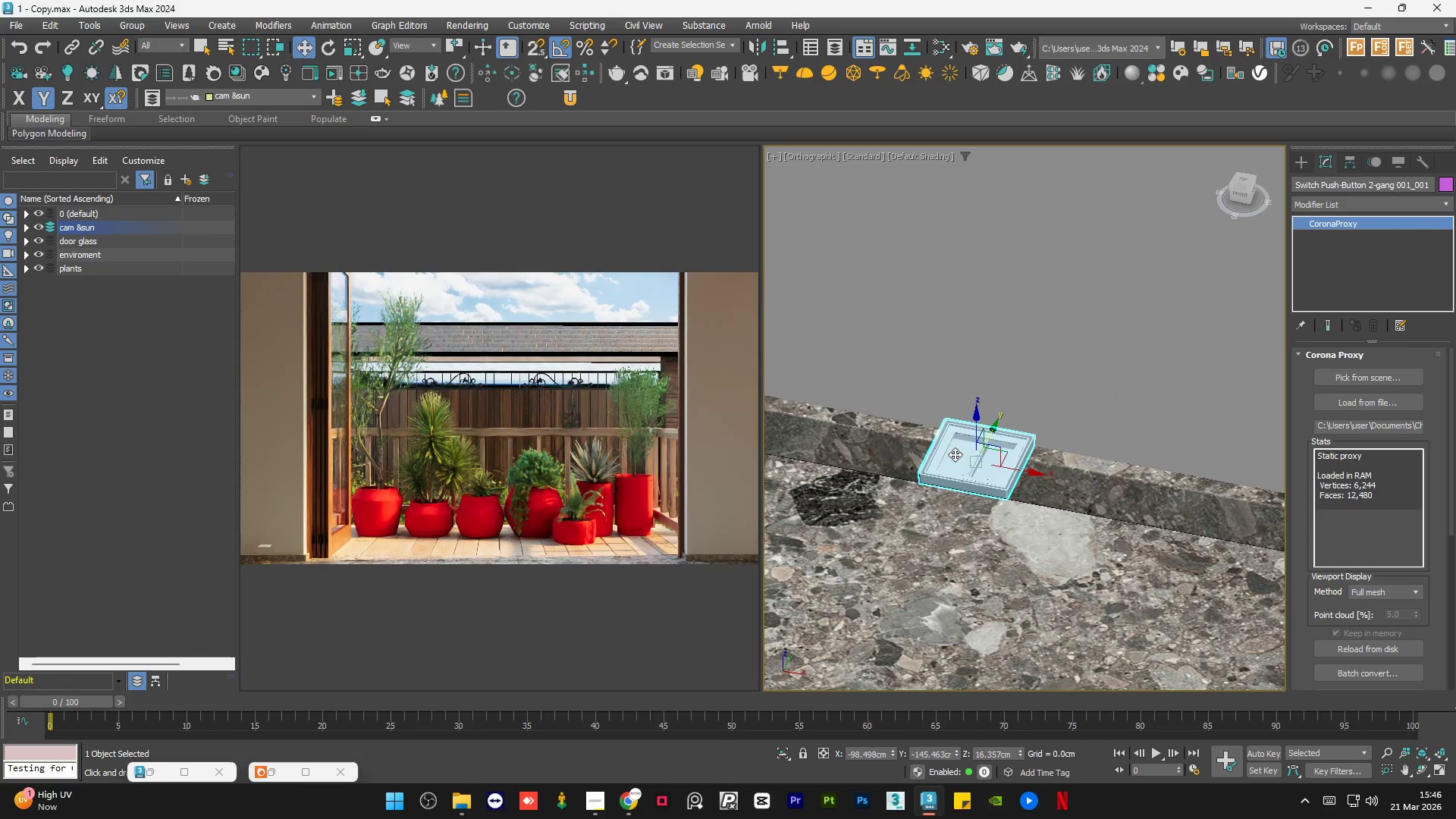 
hold_key(key=AltLeft, duration=1.39)
 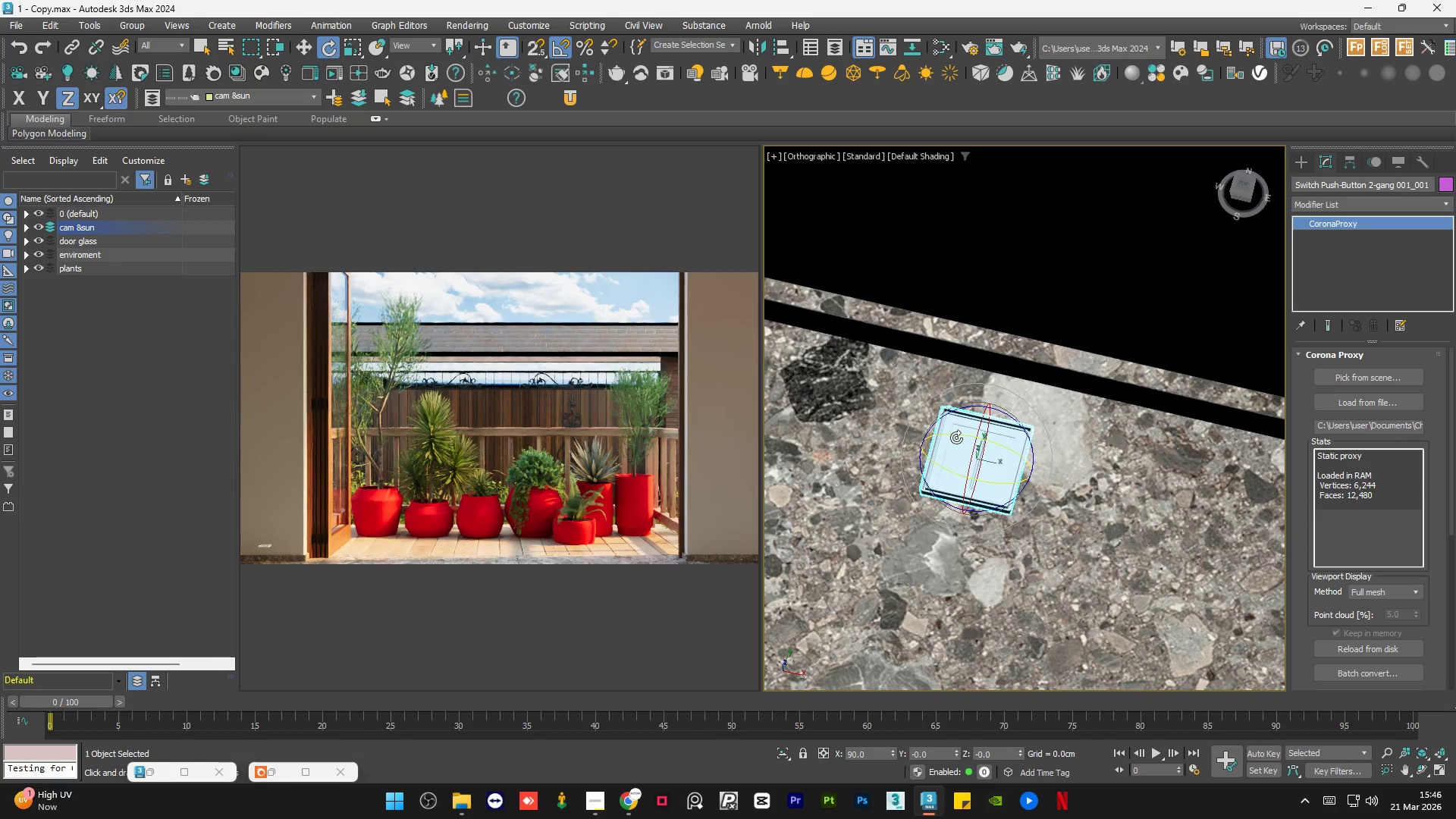 
left_click_drag(start_coordinate=[956, 437], to_coordinate=[1088, 479])
 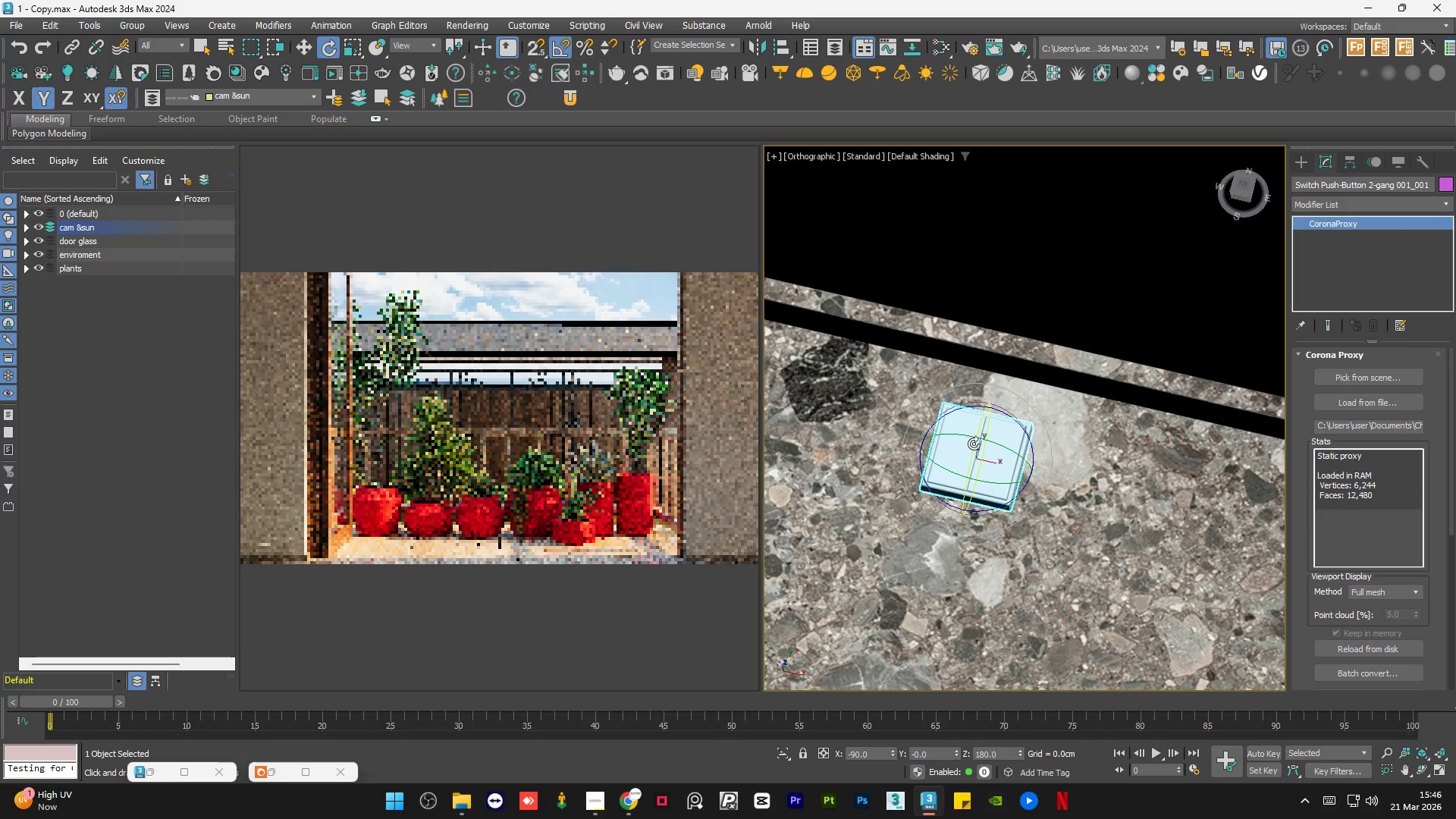 
scroll: coordinate [978, 450], scroll_direction: up, amount: 4.0
 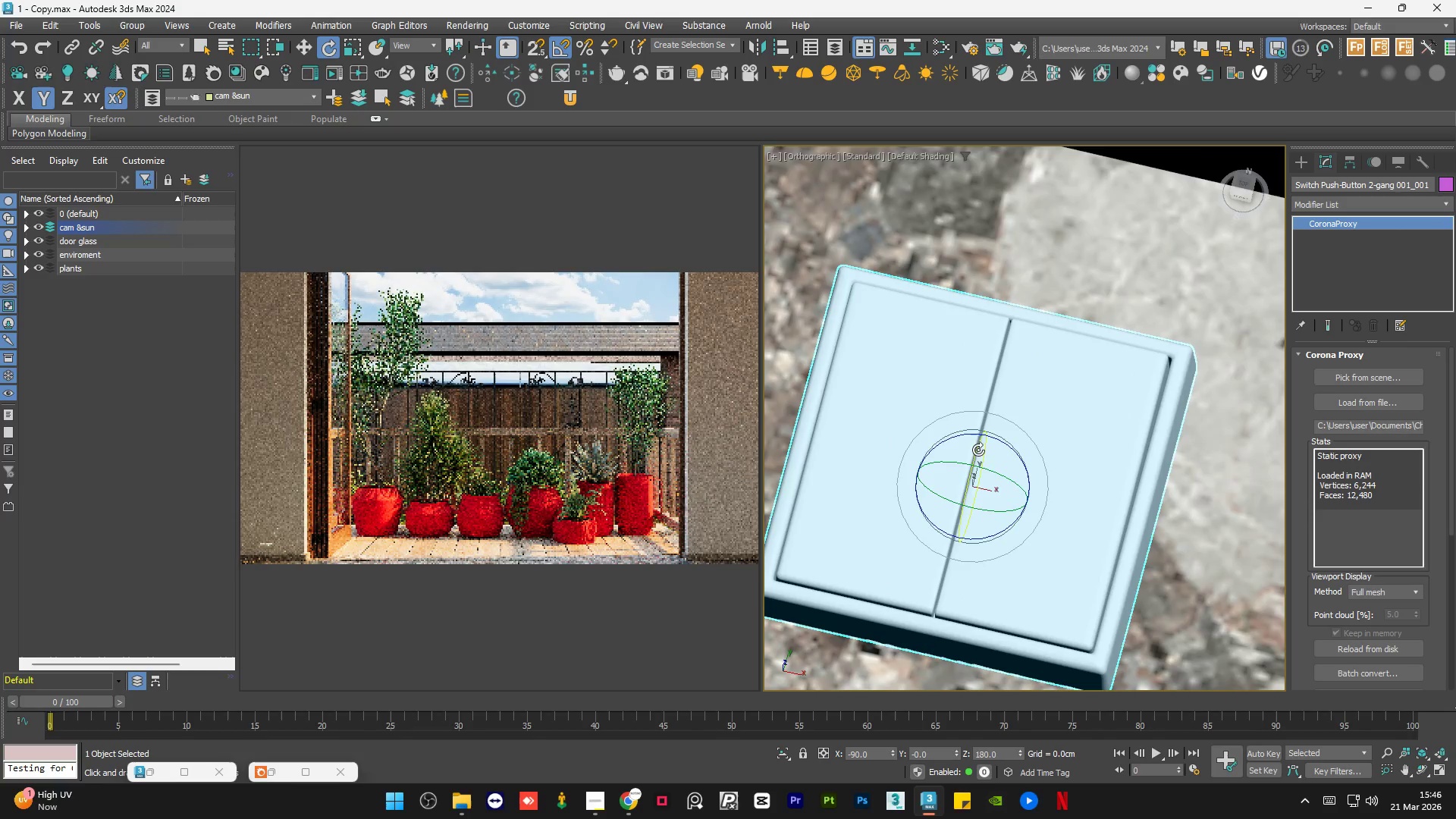 
hold_key(key=AltLeft, duration=1.5)
 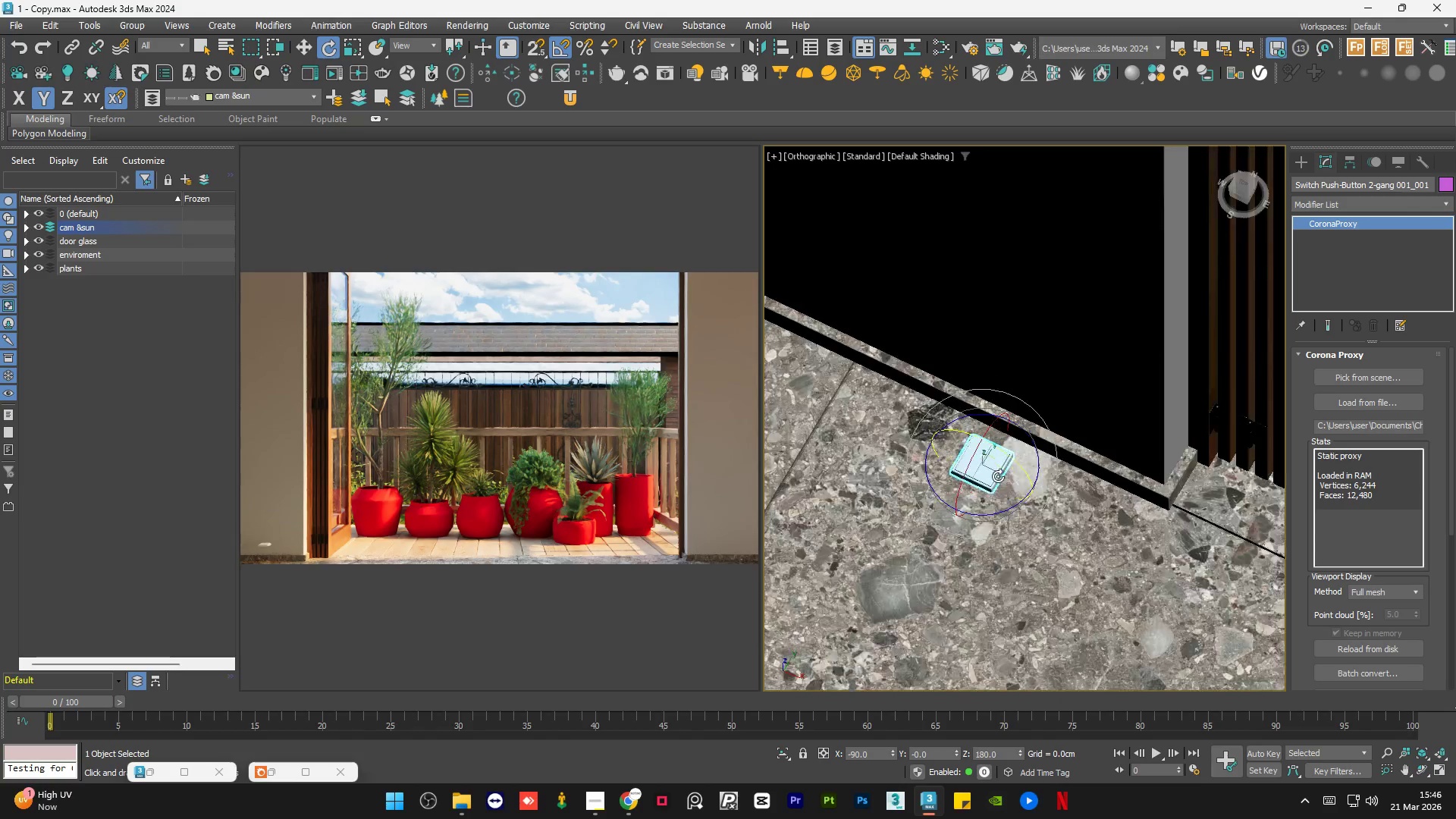 
scroll: coordinate [977, 459], scroll_direction: down, amount: 5.0
 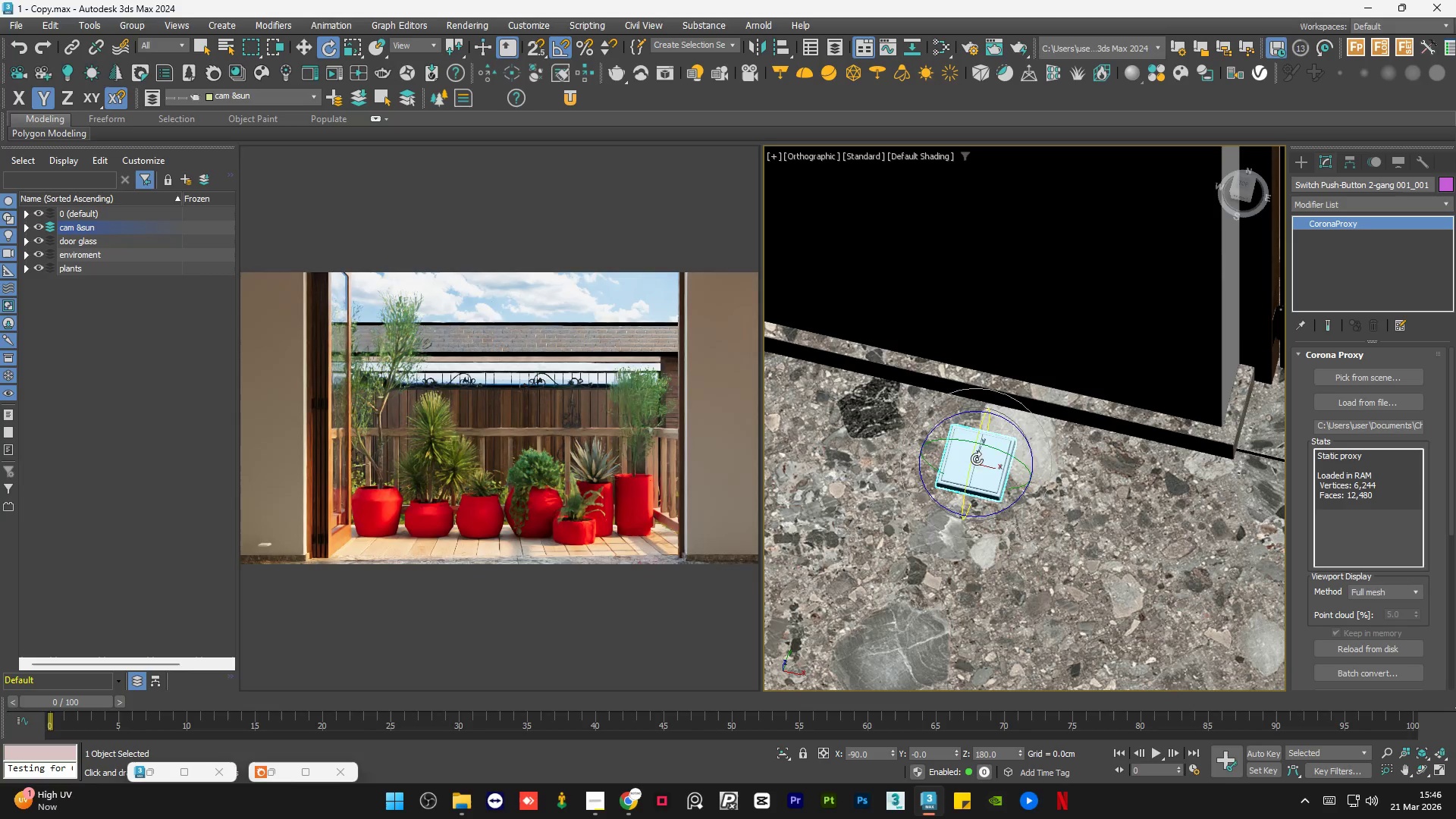 
hold_key(key=AltLeft, duration=0.42)
 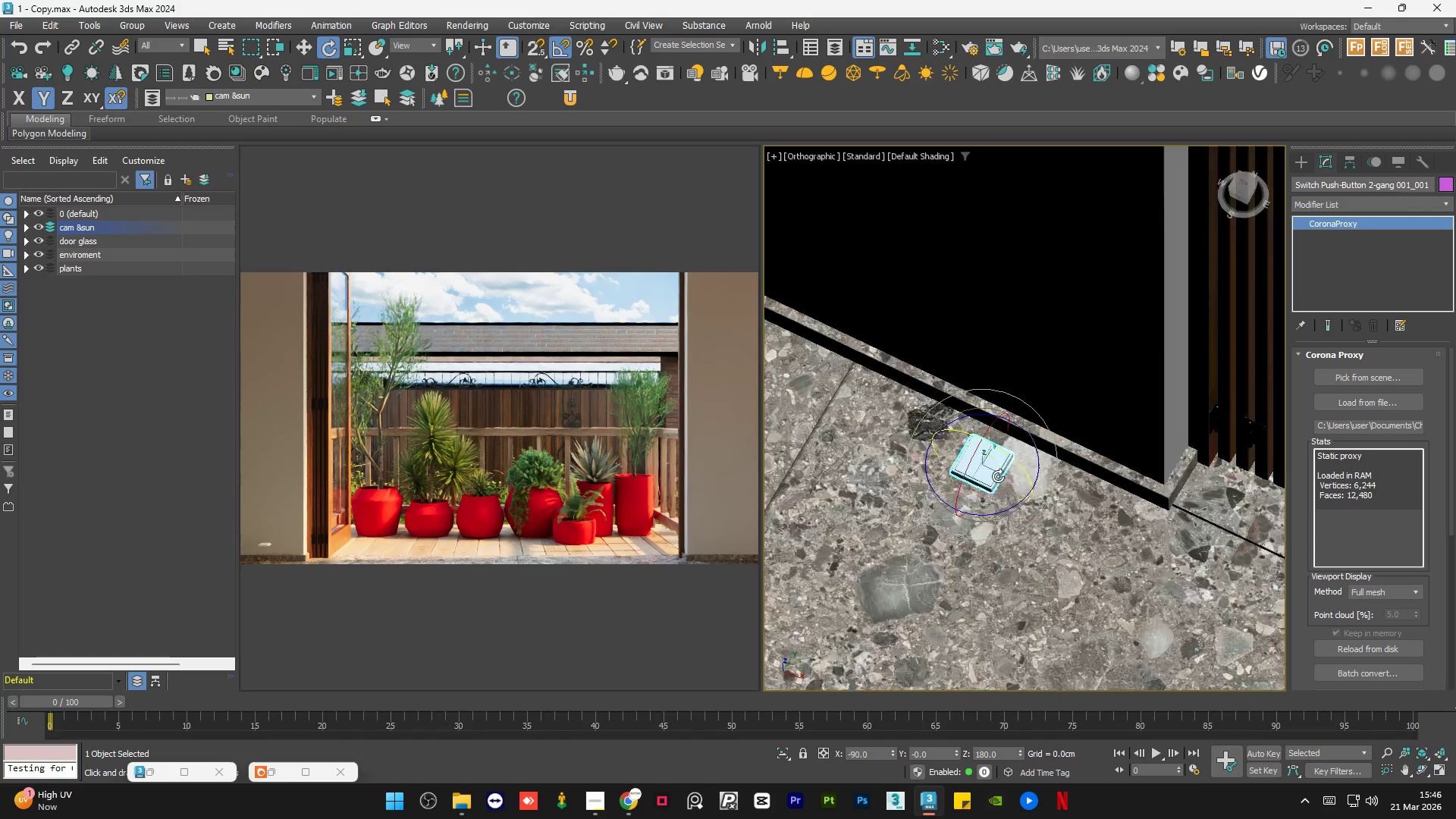 
hold_key(key=AltLeft, duration=0.81)
 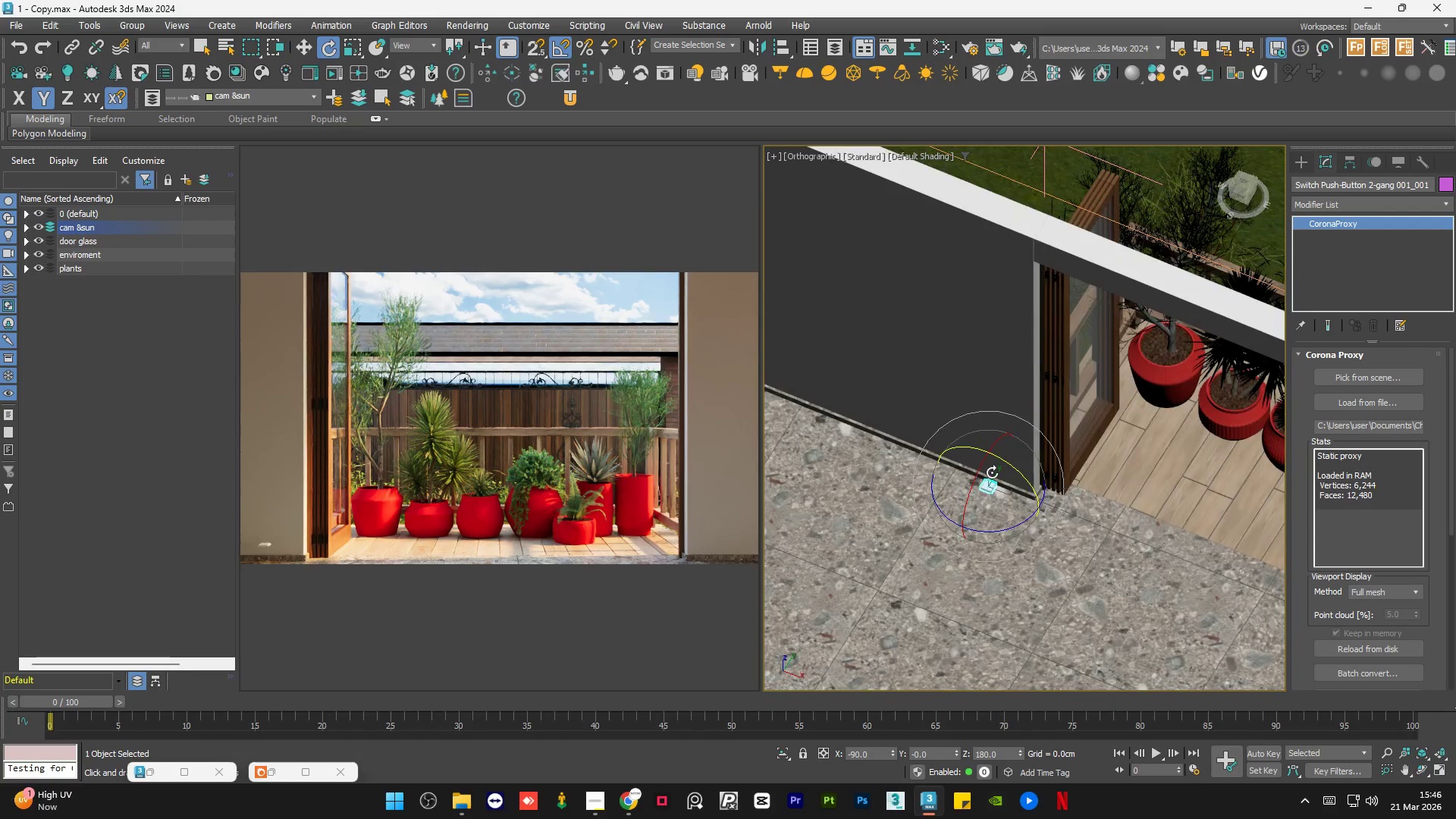 
scroll: coordinate [984, 504], scroll_direction: down, amount: 5.0
 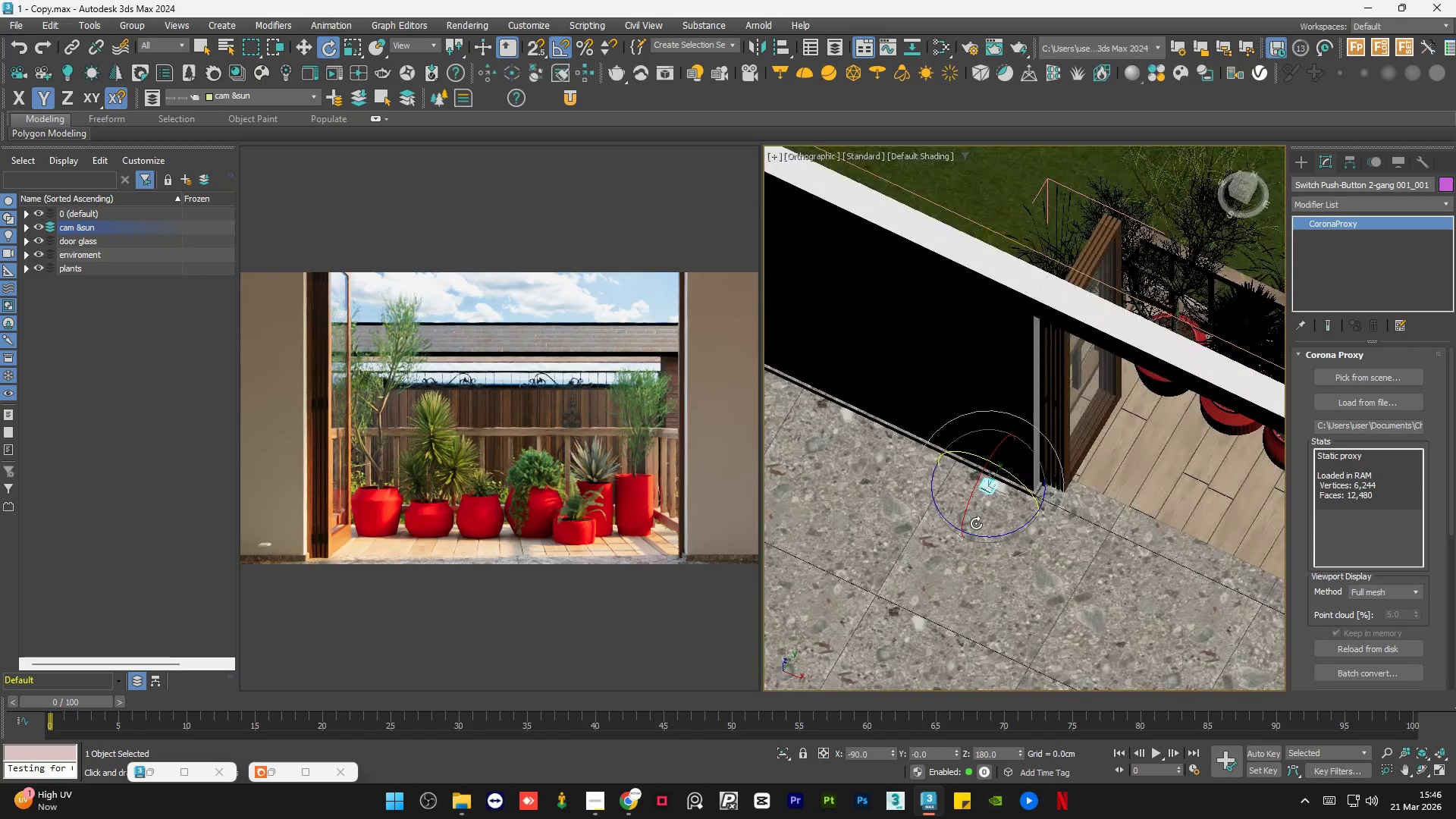 
scroll: coordinate [992, 472], scroll_direction: up, amount: 3.0
 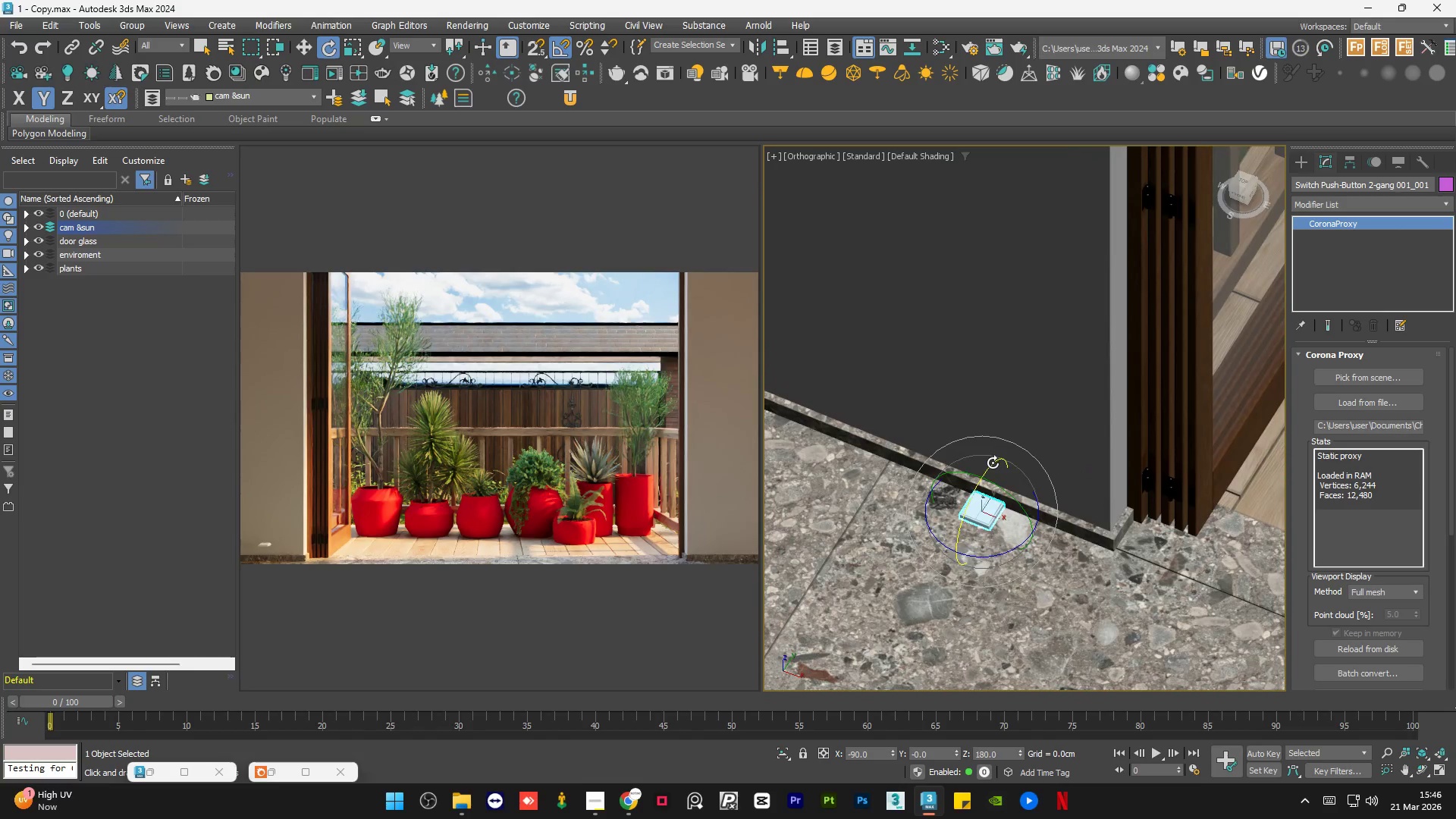 
left_click_drag(start_coordinate=[993, 463], to_coordinate=[951, 516])
 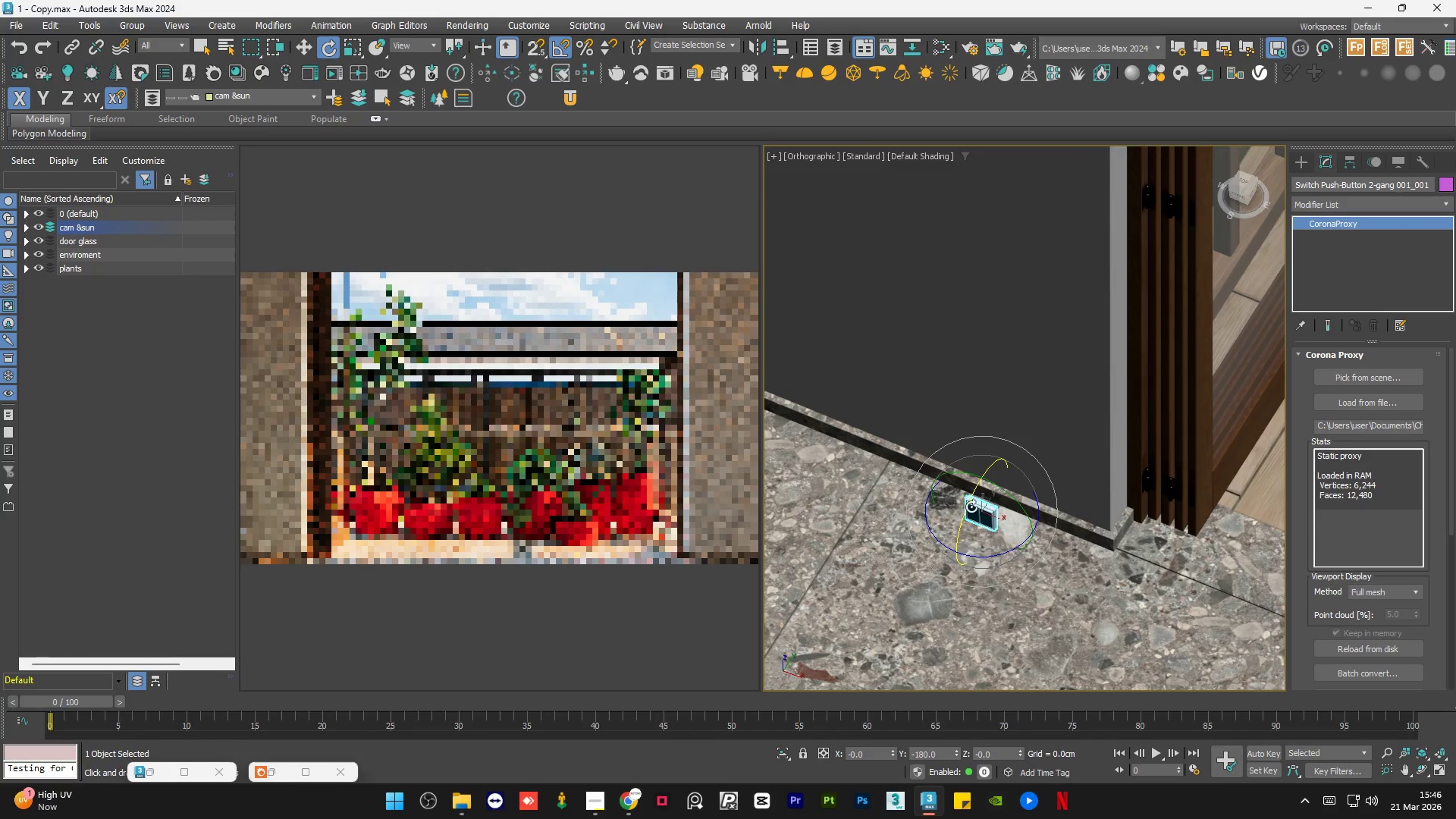 
scroll: coordinate [979, 507], scroll_direction: down, amount: 3.0
 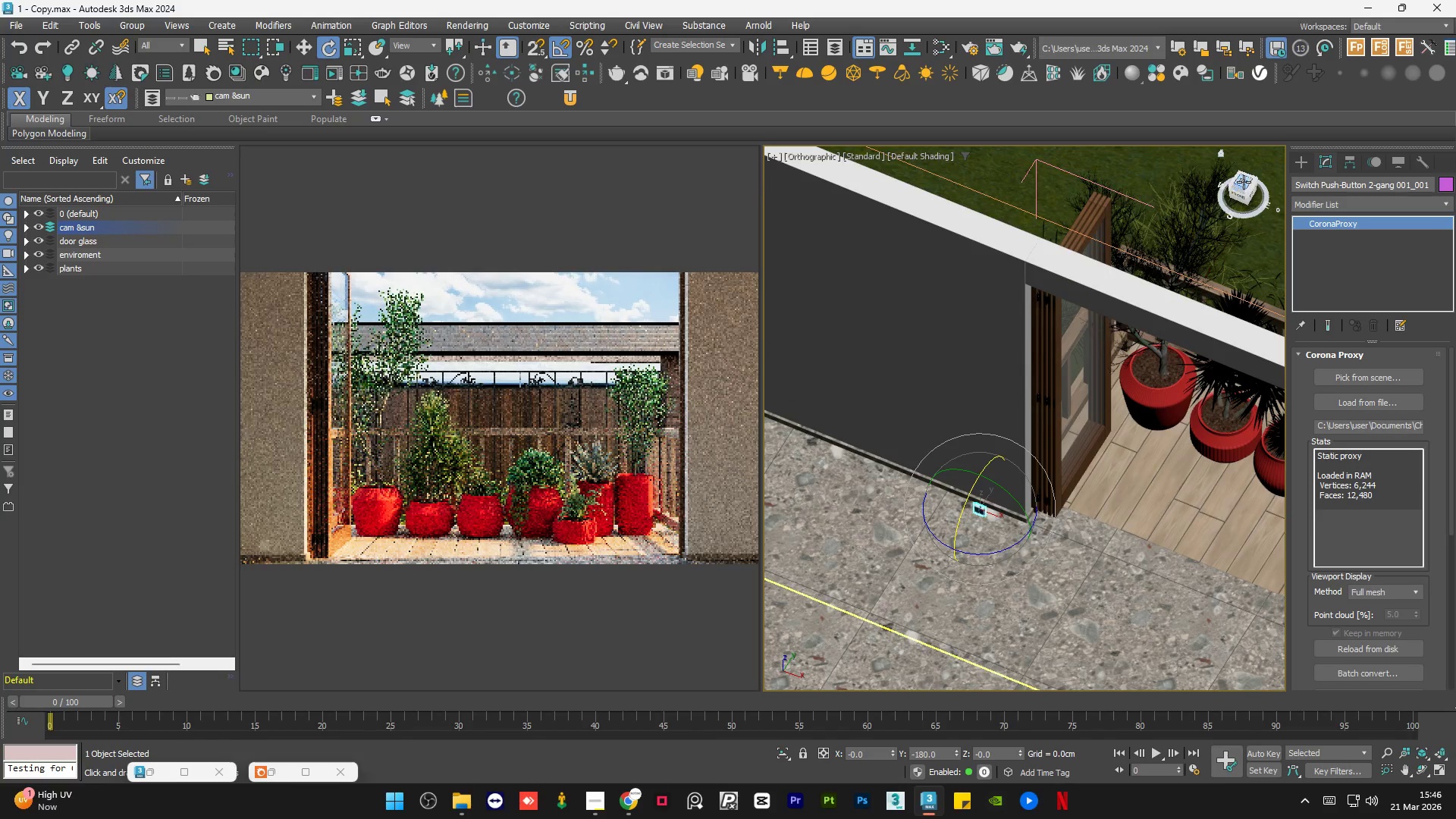 
left_click([1244, 180])
 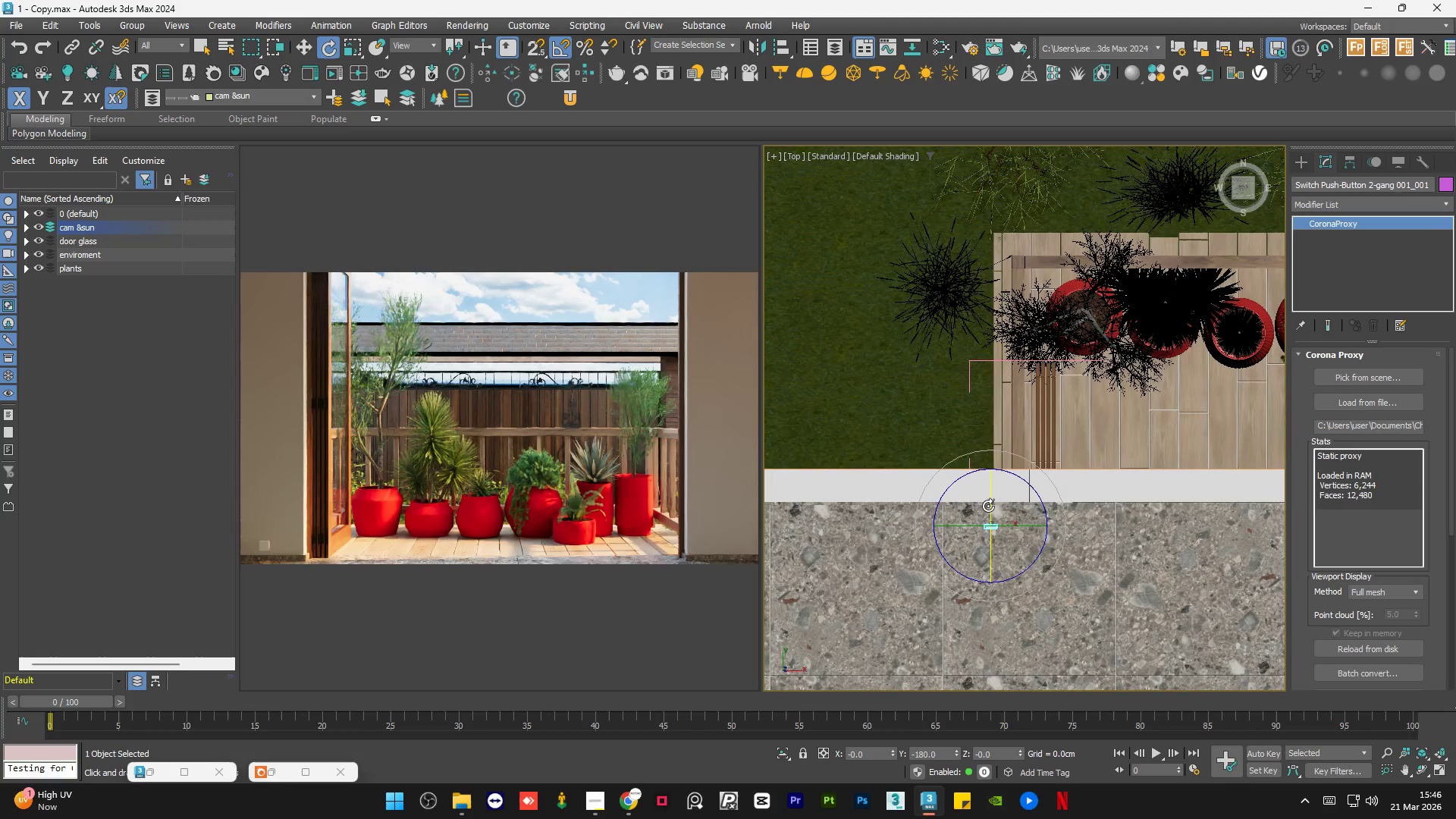 
key(W)
 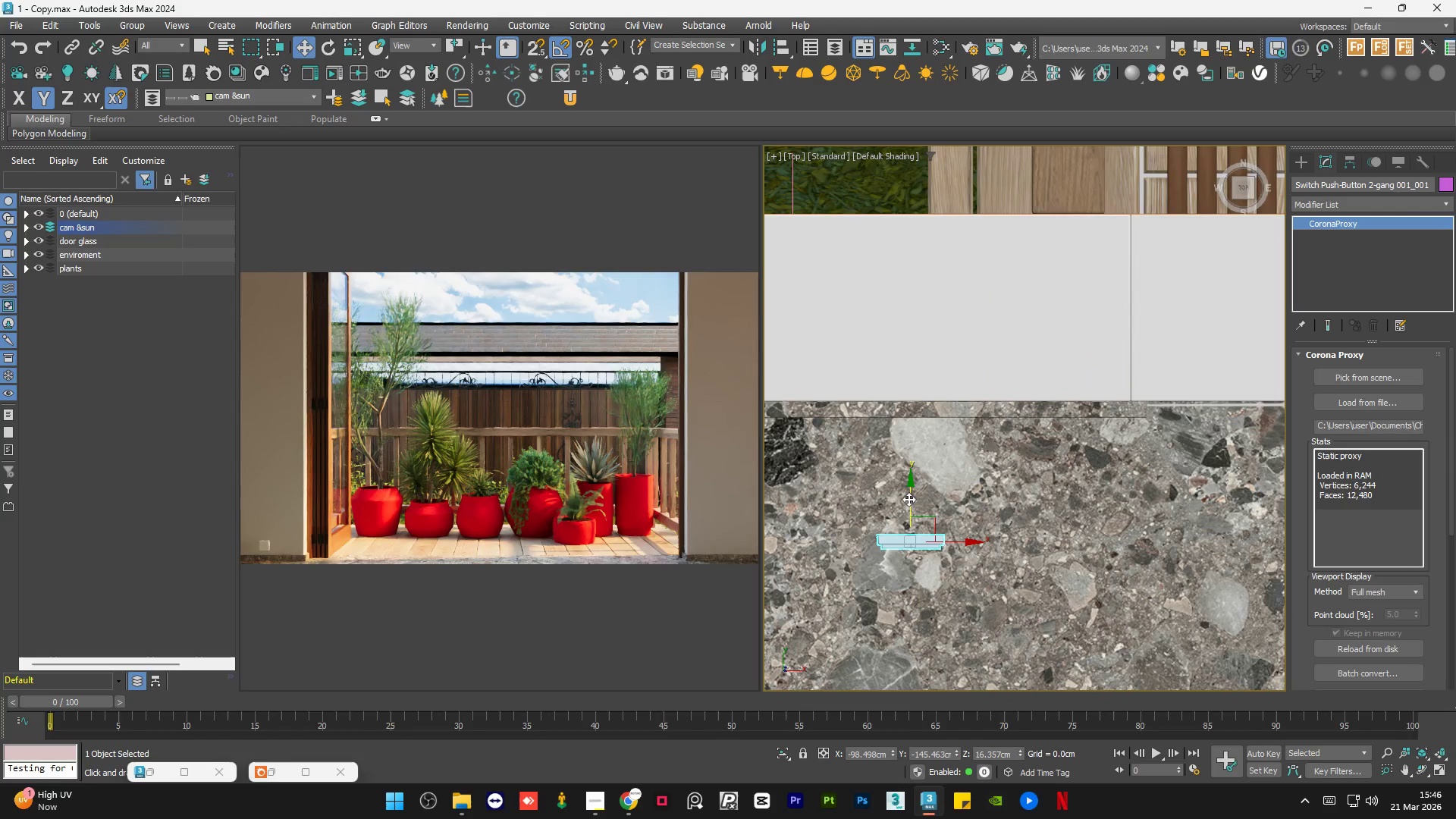 
scroll: coordinate [1002, 540], scroll_direction: up, amount: 5.0
 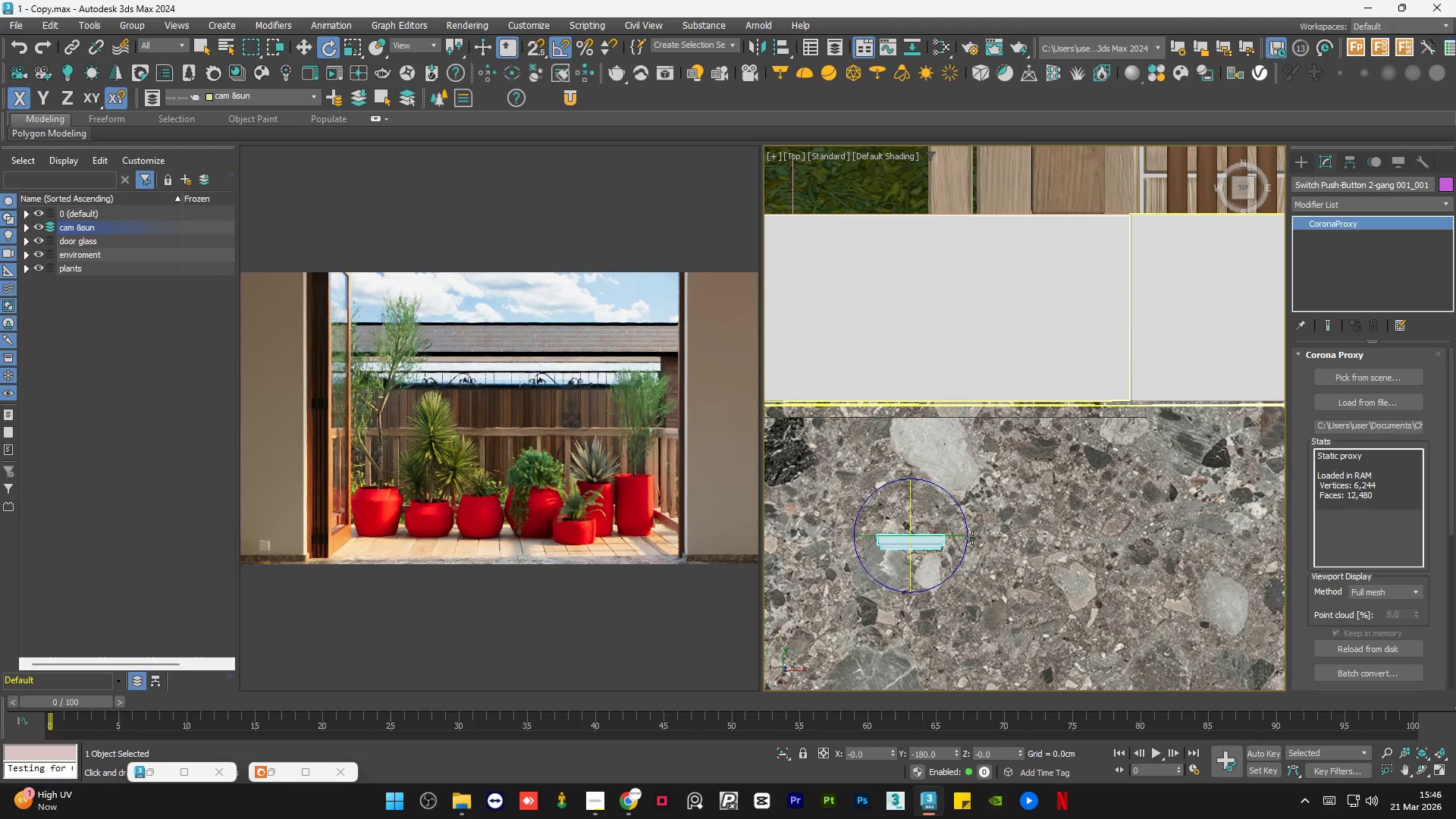 
left_click_drag(start_coordinate=[912, 501], to_coordinate=[928, 368])
 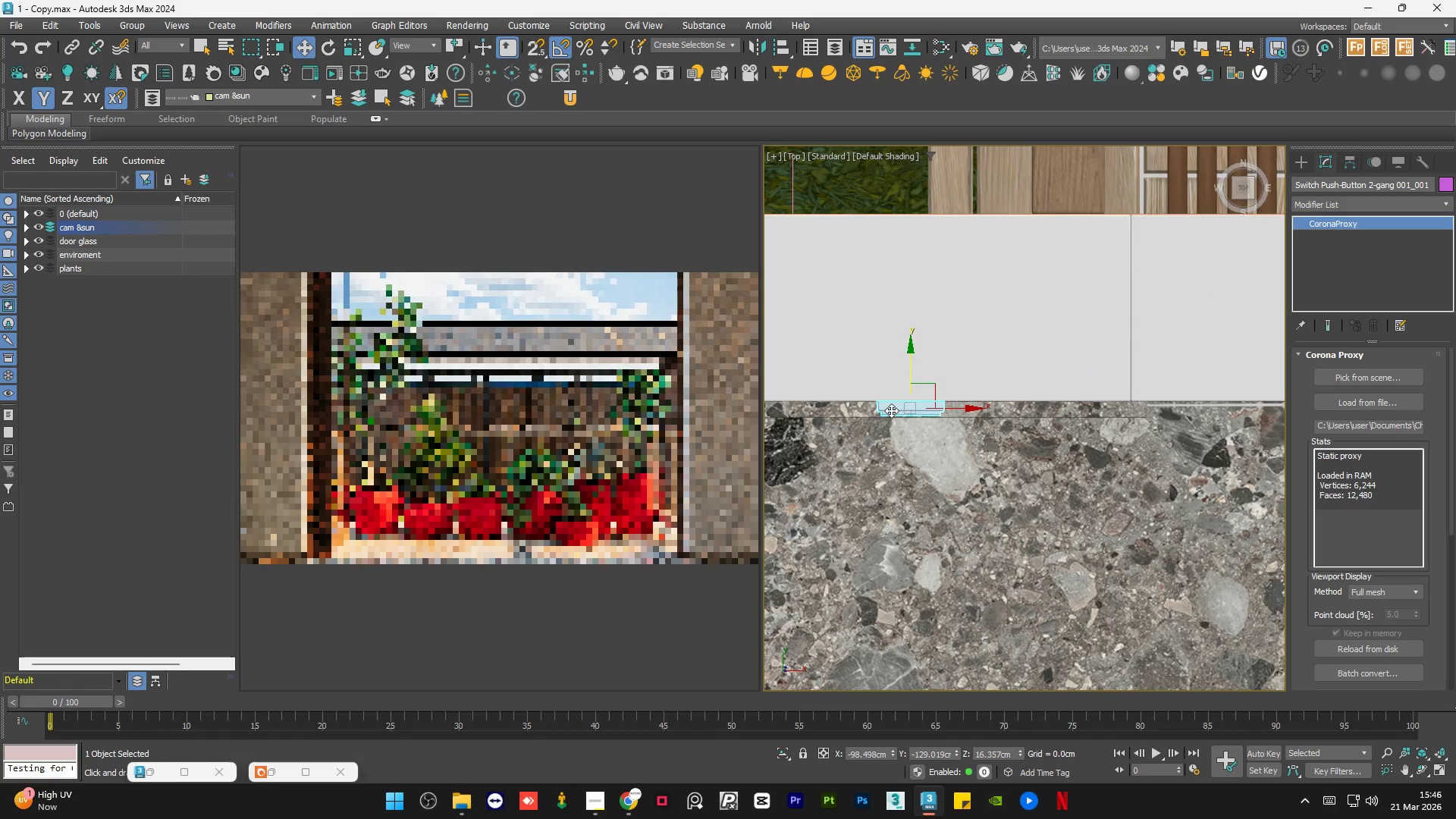 
left_click_drag(start_coordinate=[925, 415], to_coordinate=[933, 397])
 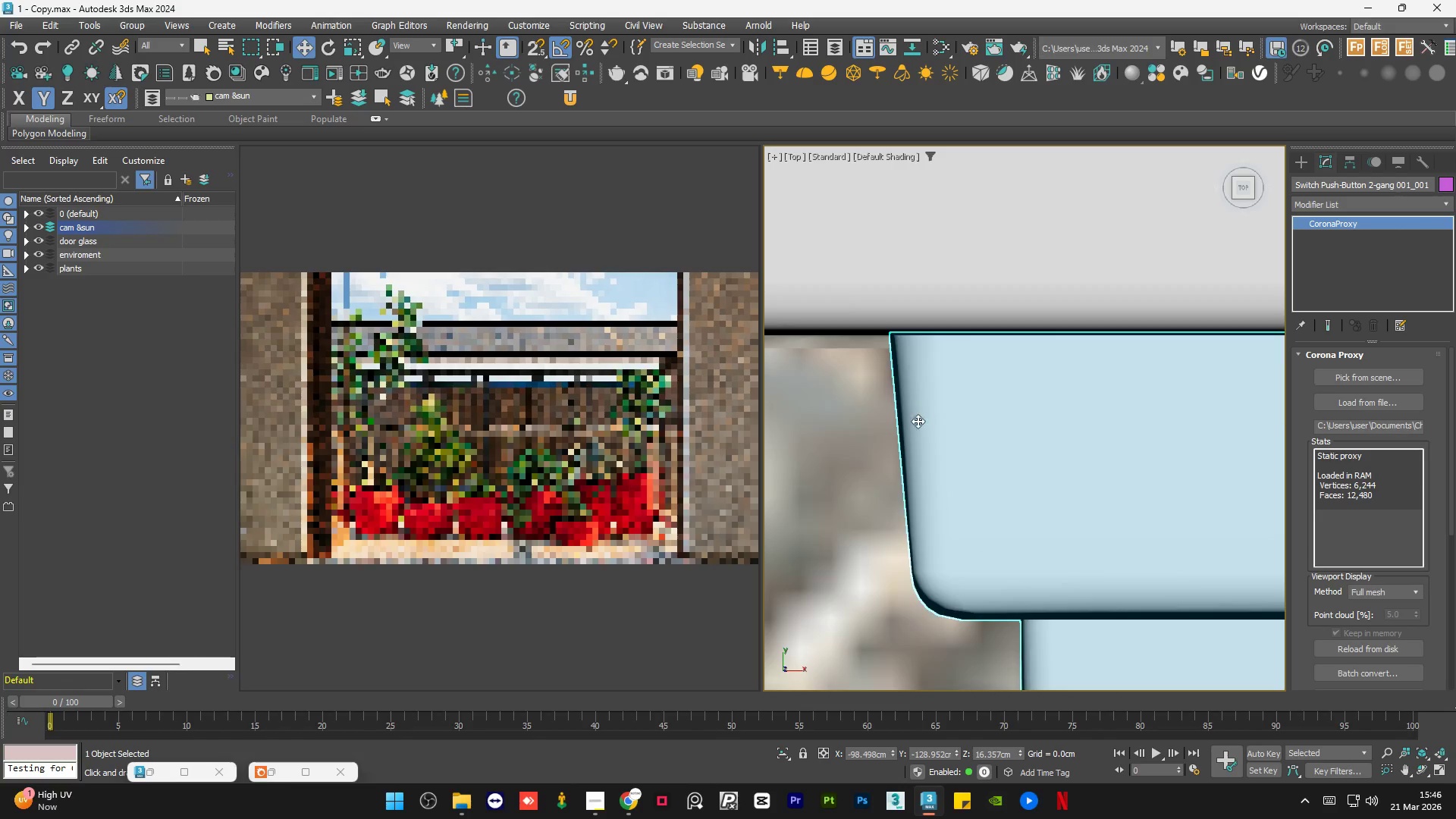 
scroll: coordinate [926, 412], scroll_direction: up, amount: 10.0
 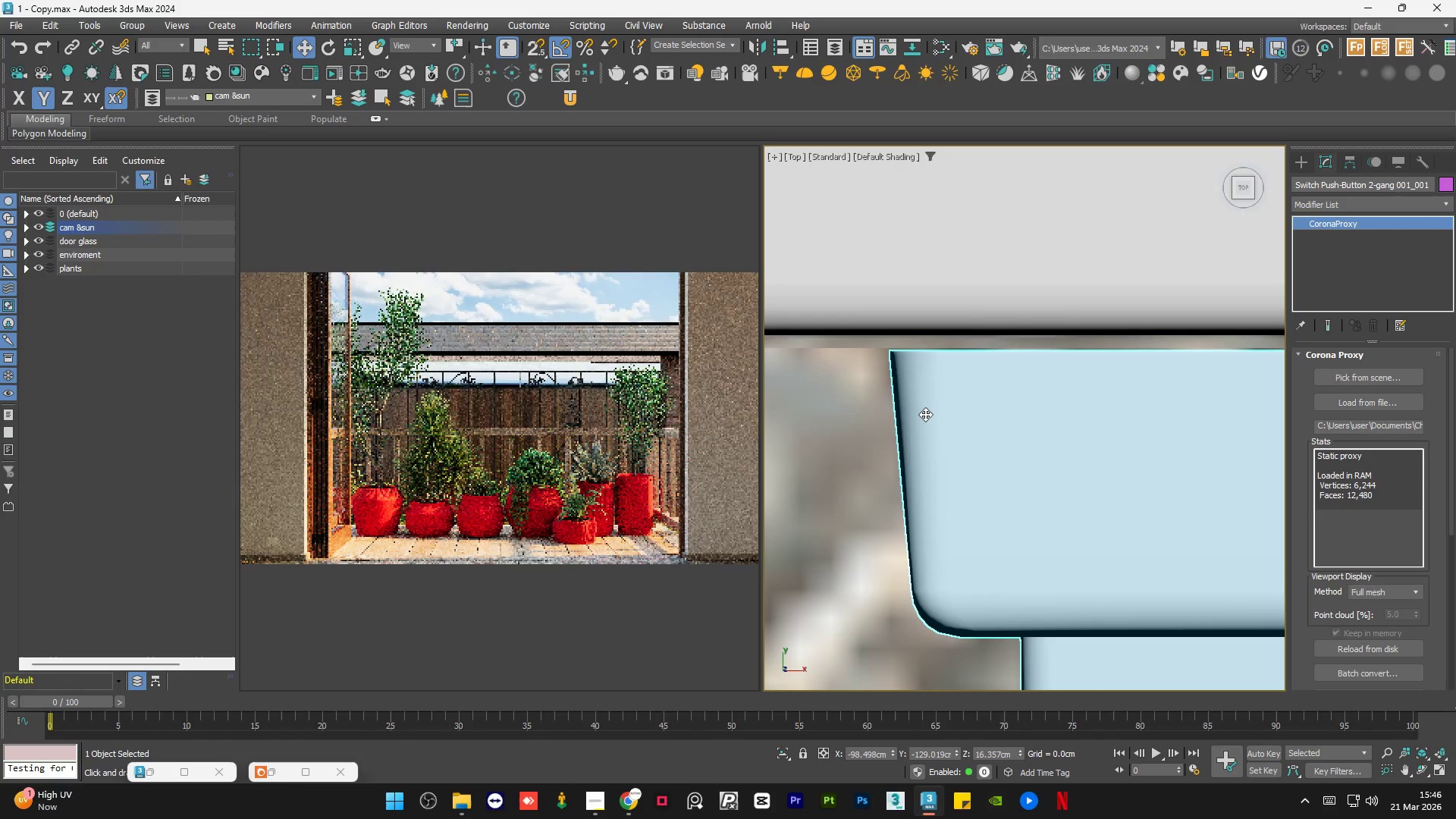 
hold_key(key=AltLeft, duration=1.28)
 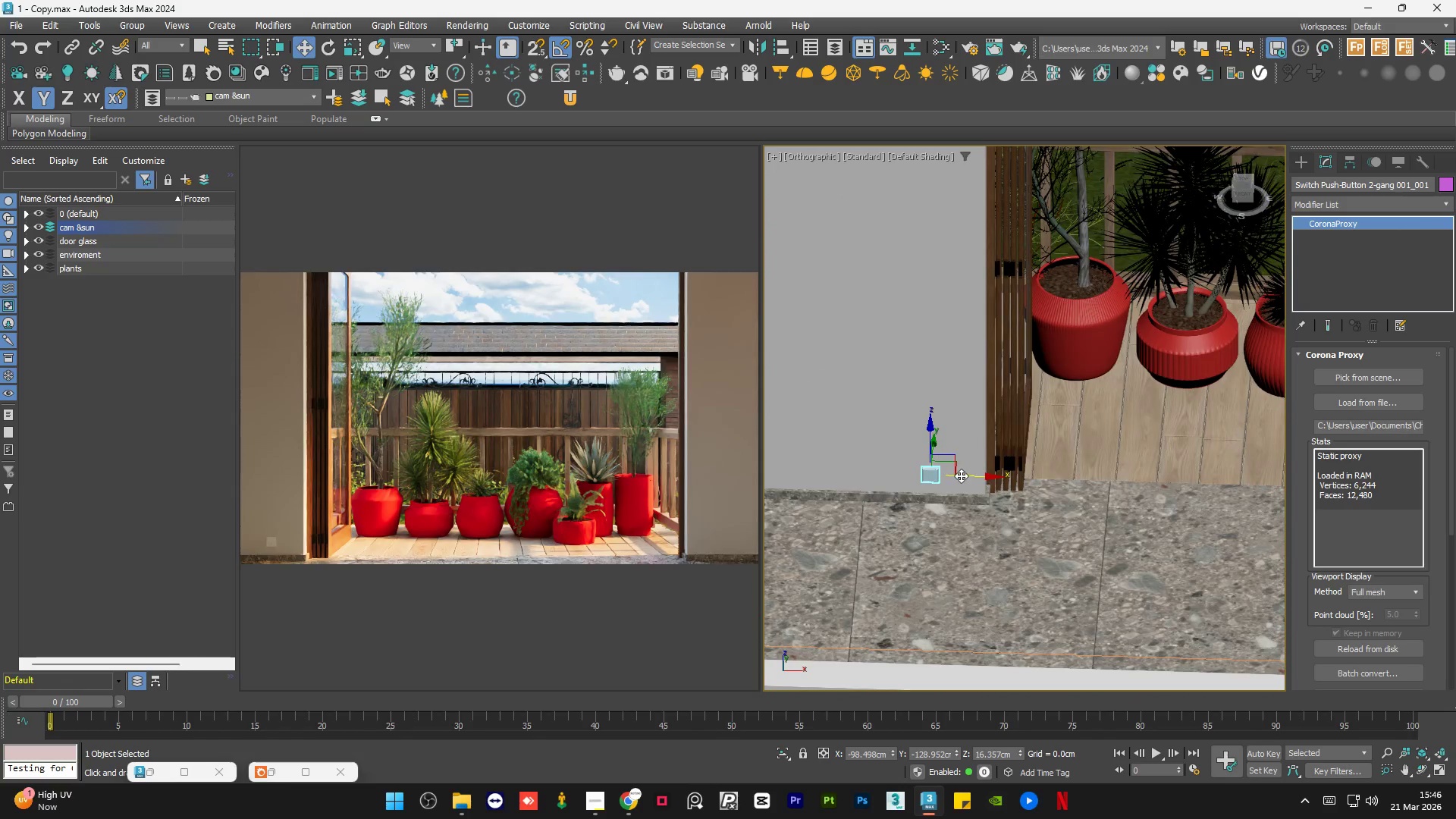 
scroll: coordinate [928, 491], scroll_direction: down, amount: 14.0
 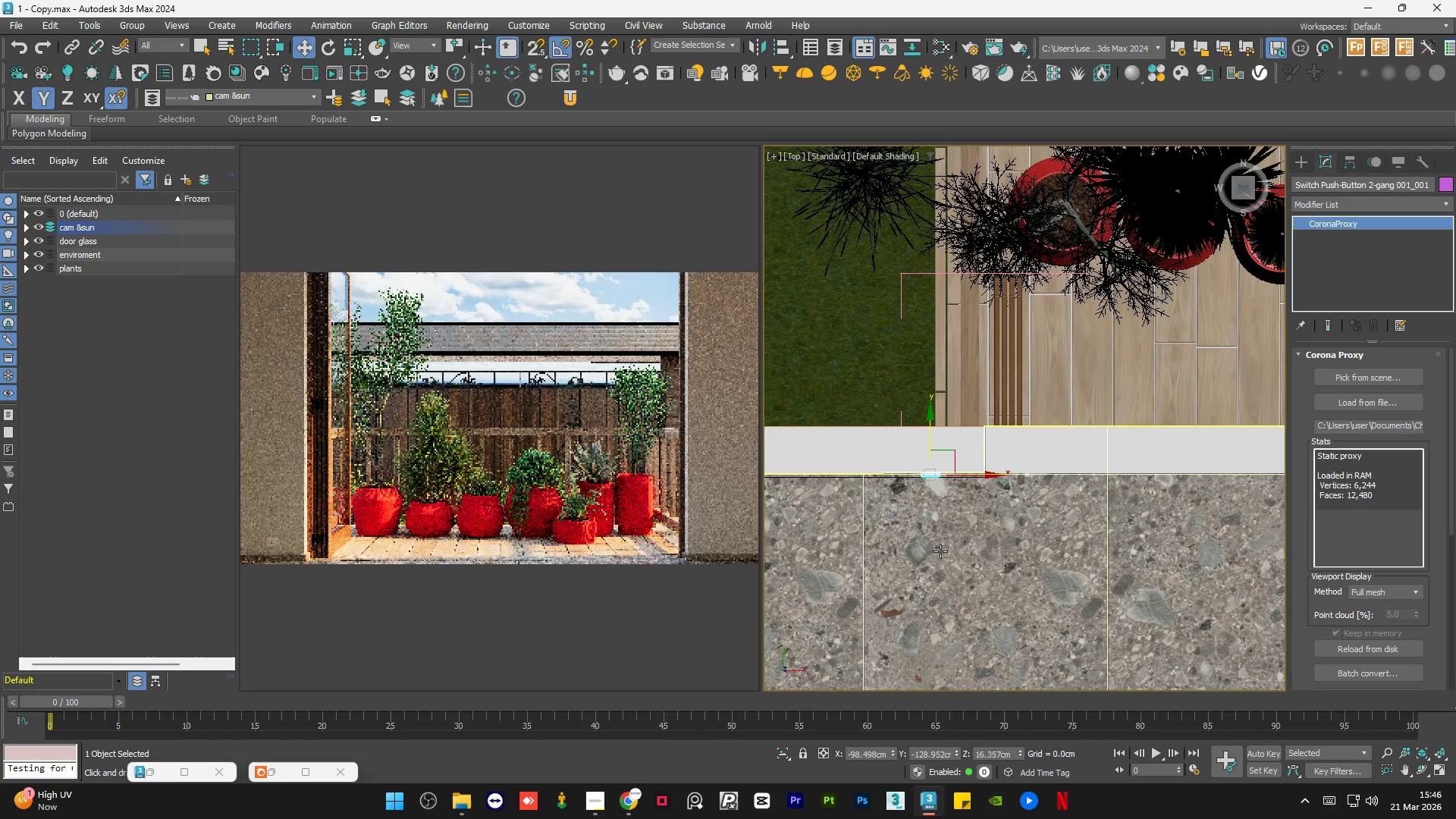 
left_click_drag(start_coordinate=[962, 475], to_coordinate=[977, 475])
 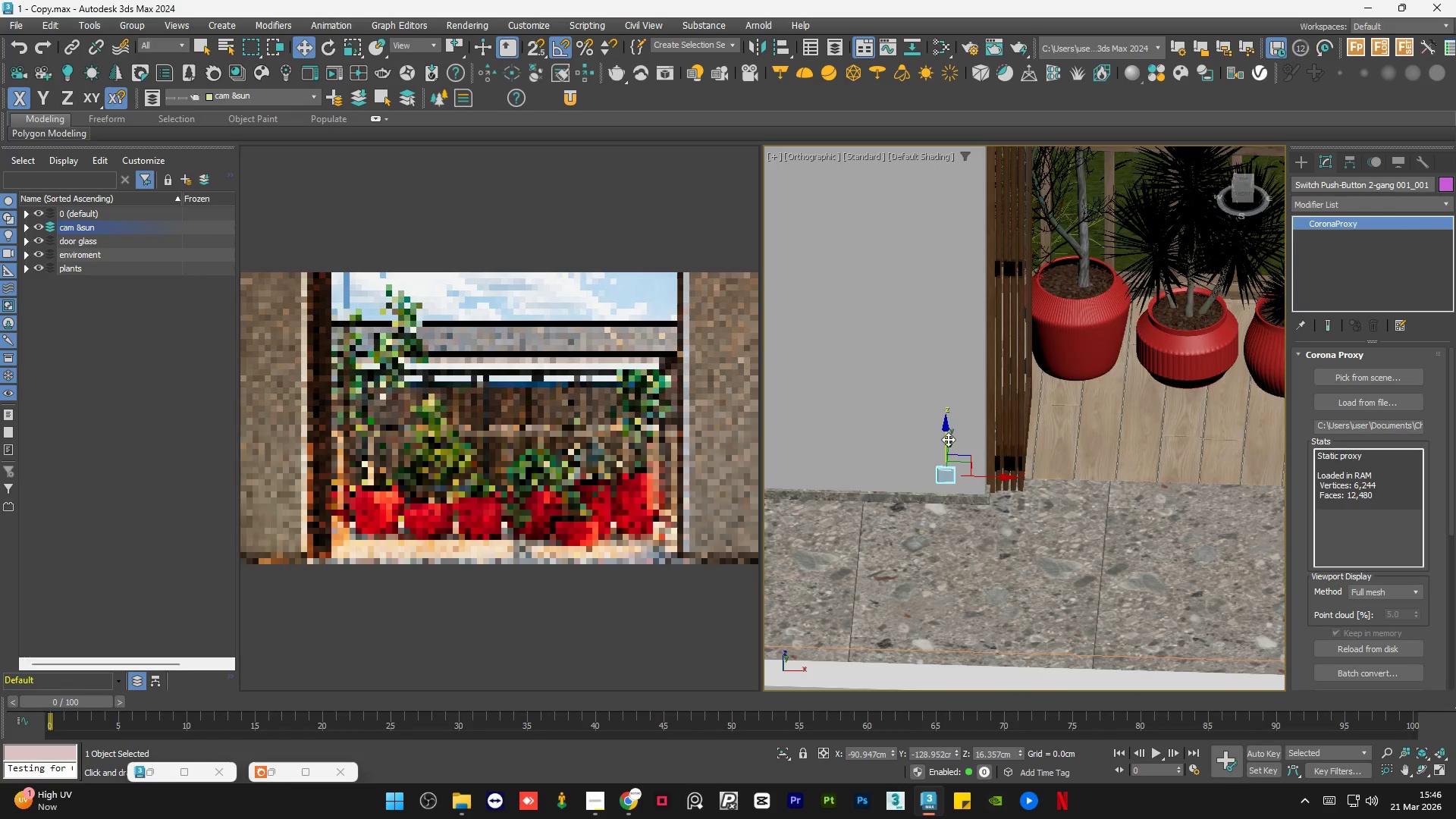 
left_click_drag(start_coordinate=[948, 438], to_coordinate=[944, 233])
 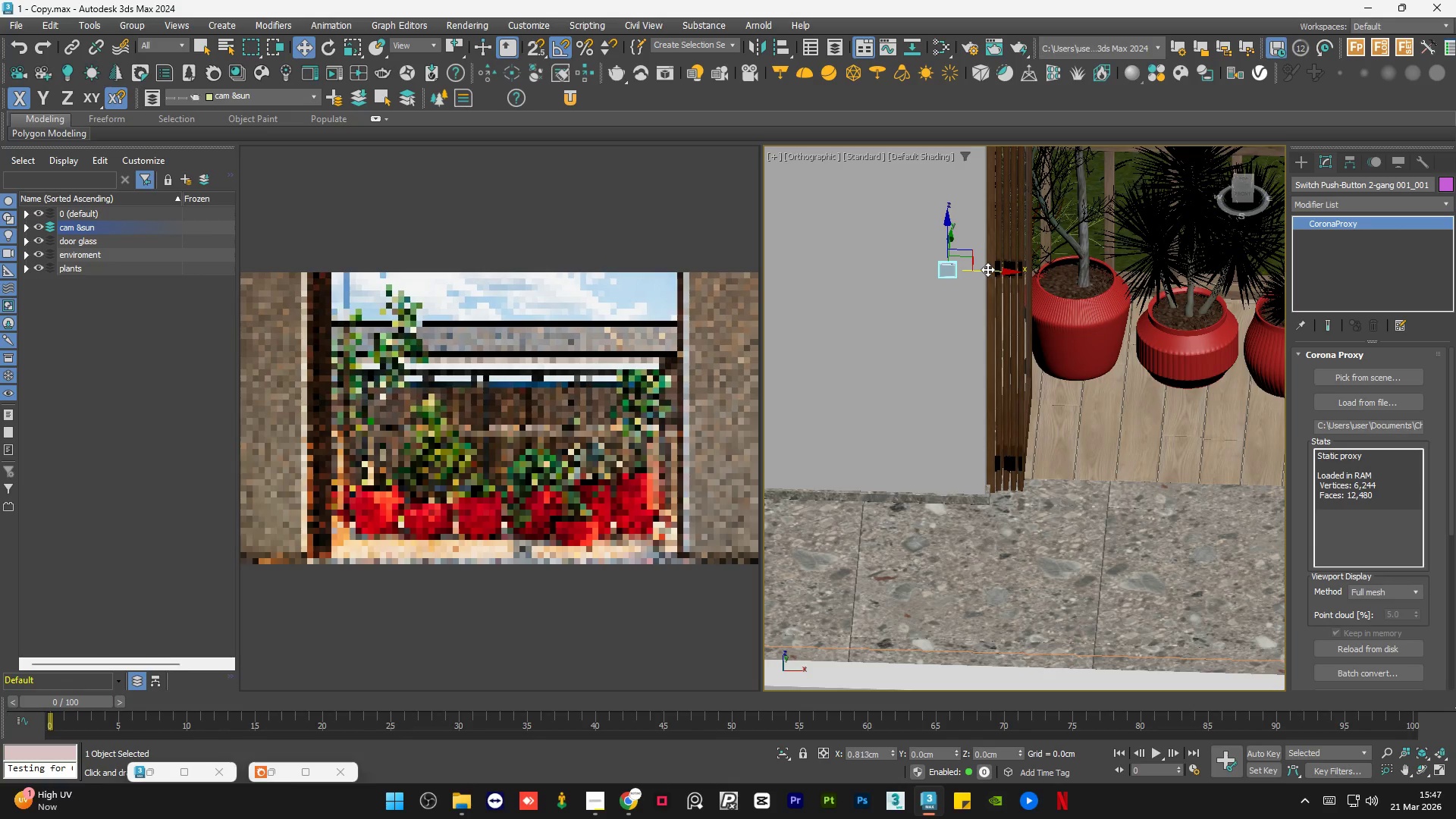 
left_click([889, 269])
 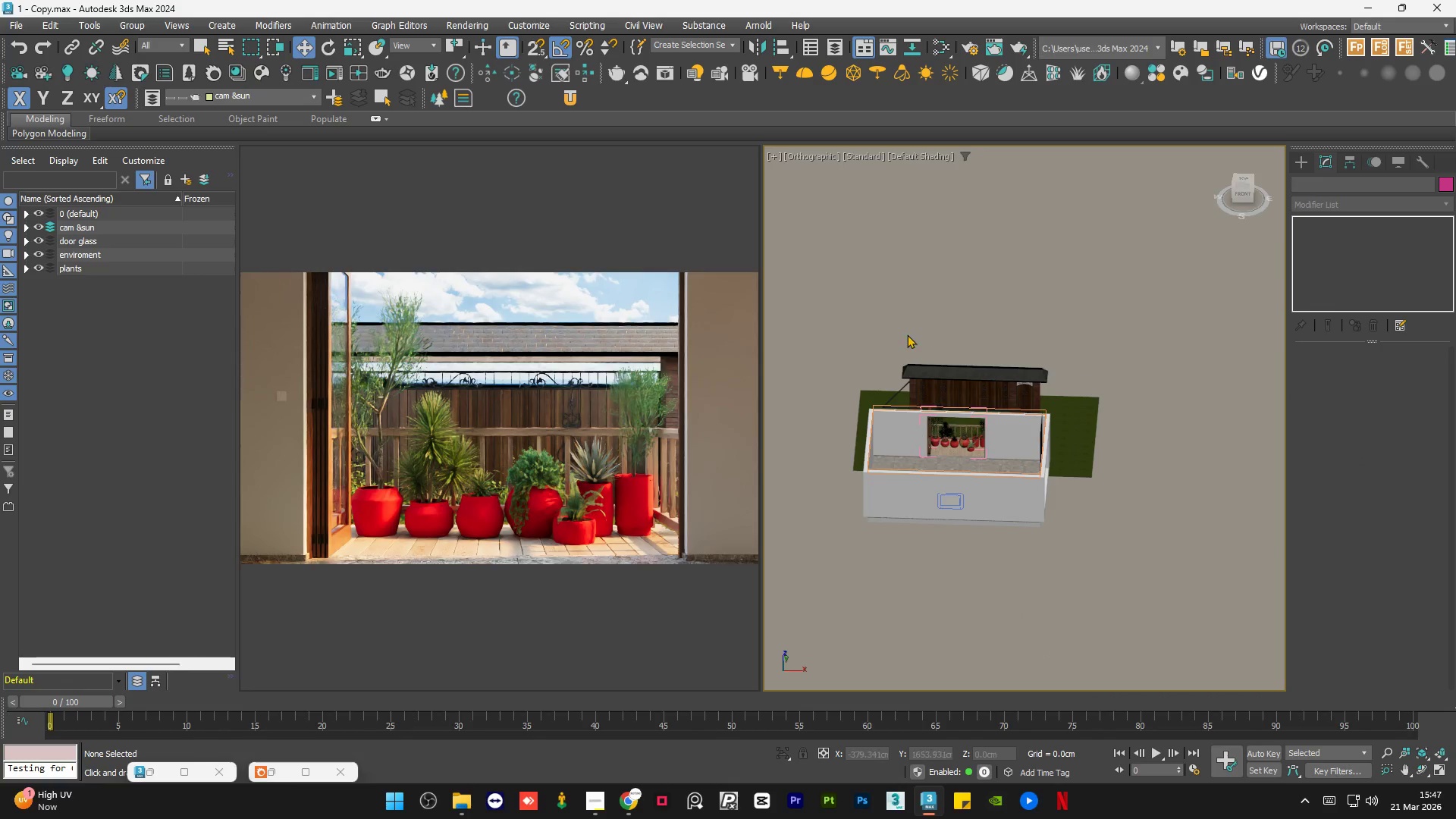 
scroll: coordinate [921, 453], scroll_direction: down, amount: 7.0
 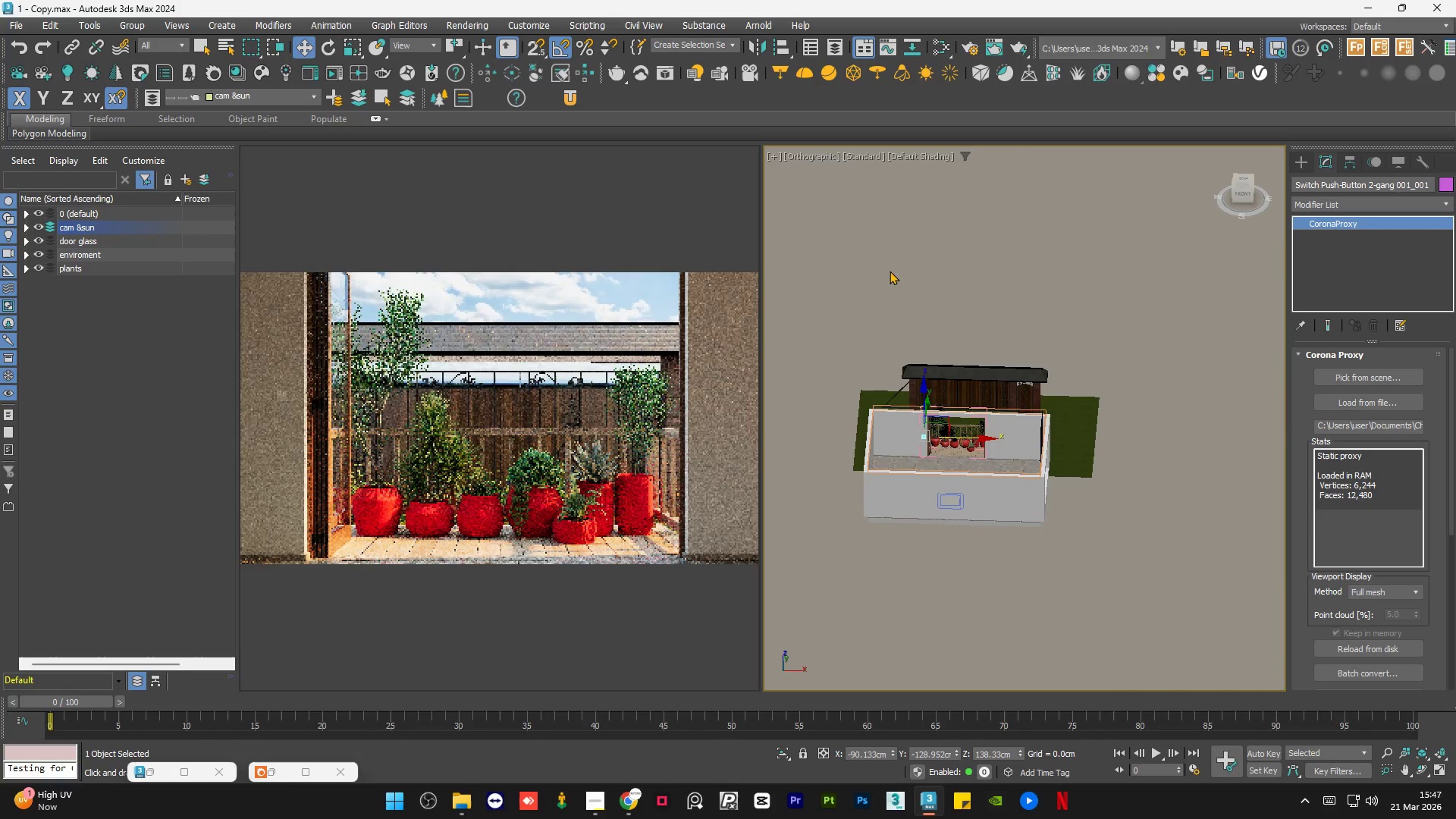 
left_click([921, 367])
 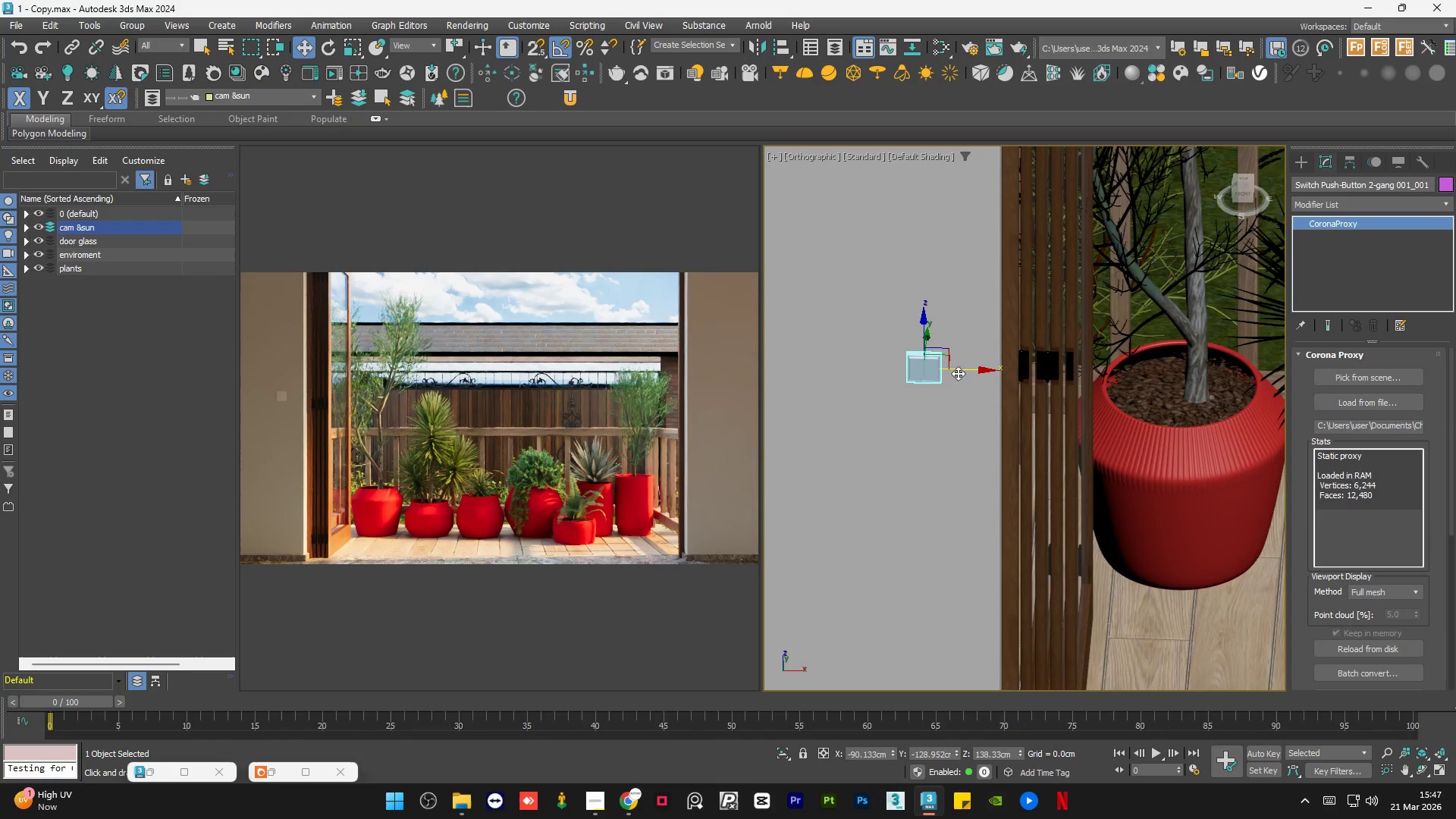 
scroll: coordinate [921, 369], scroll_direction: up, amount: 9.0
 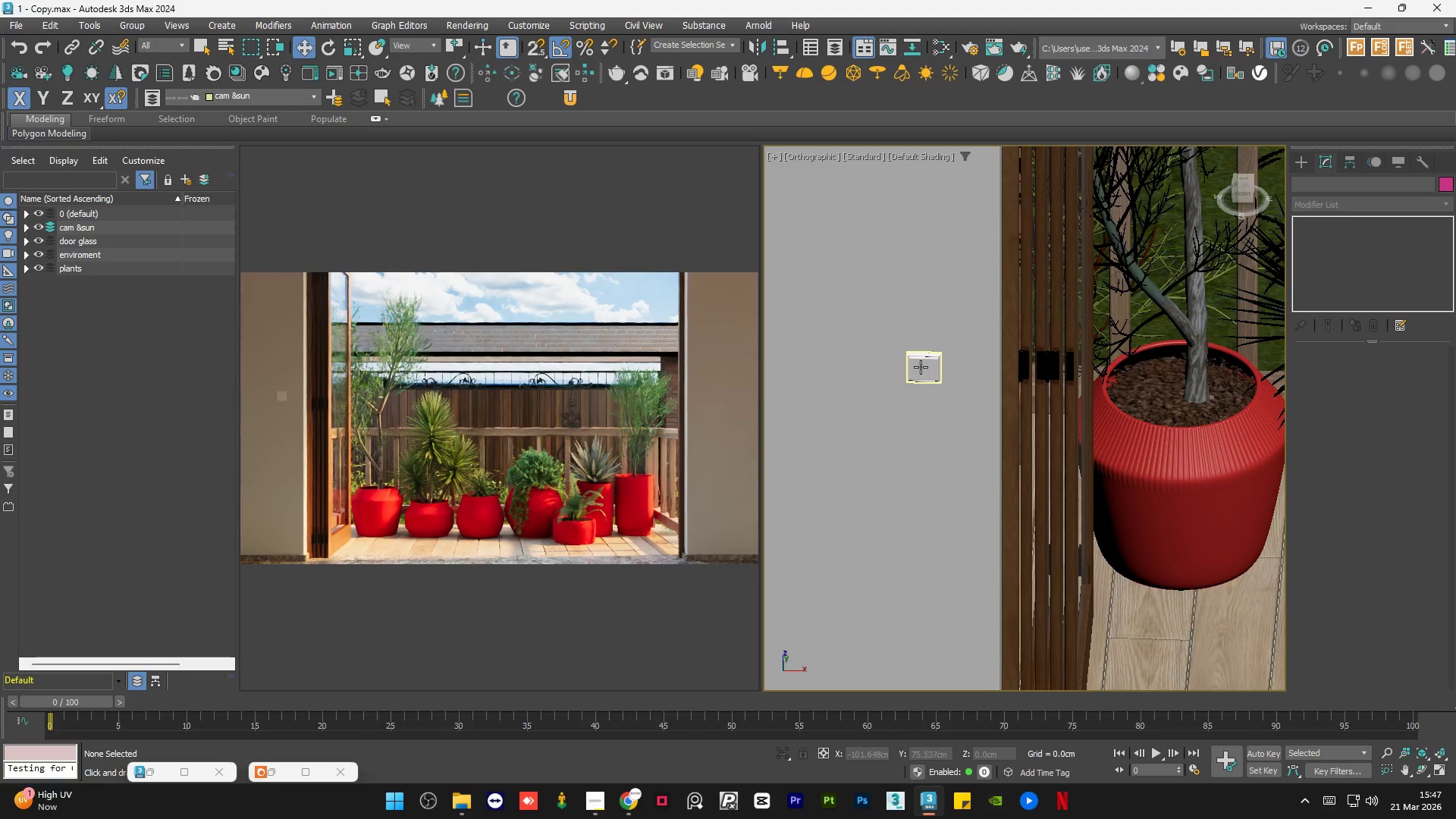 
left_click_drag(start_coordinate=[960, 370], to_coordinate=[931, 367])
 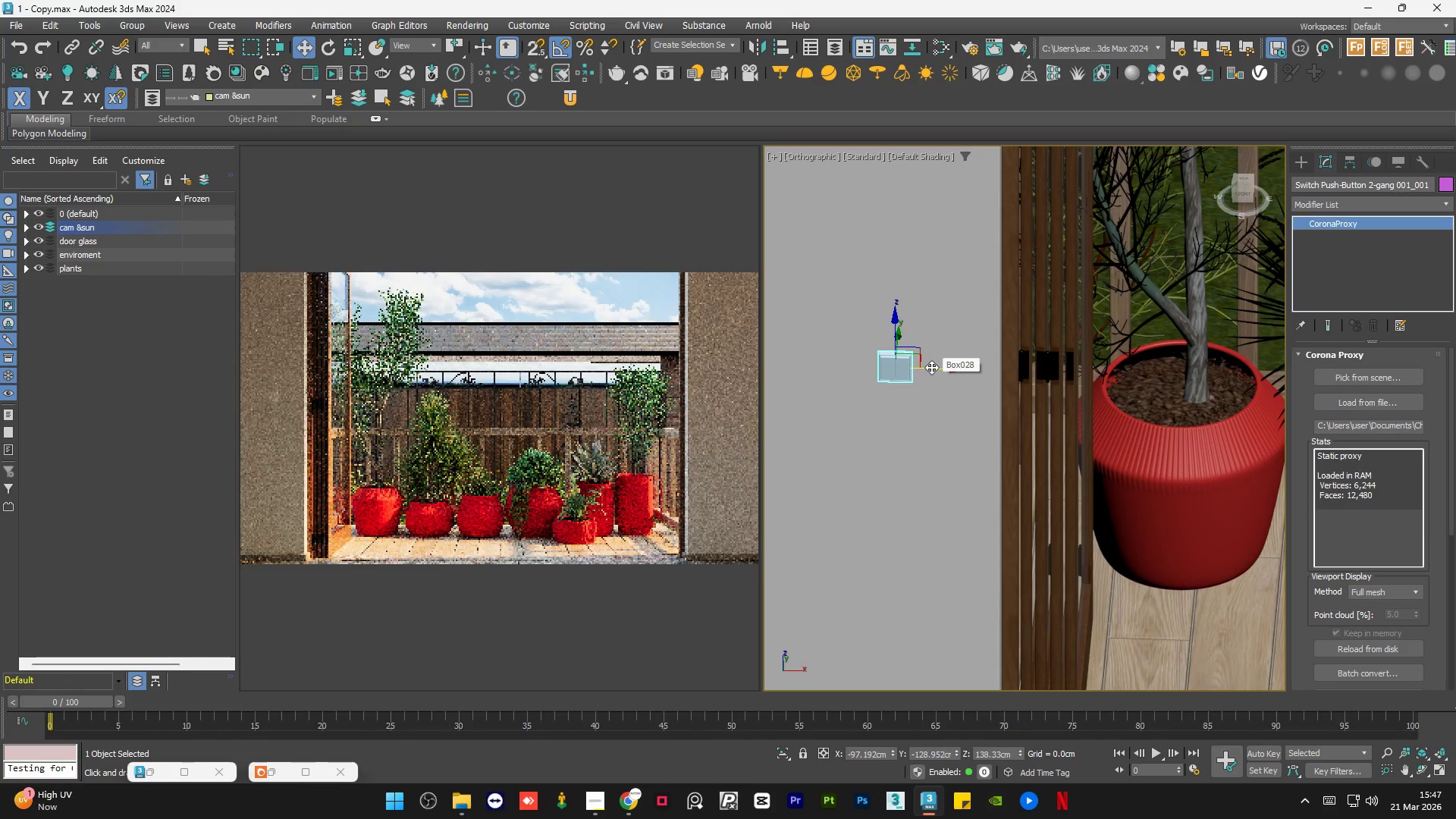 
left_click_drag(start_coordinate=[931, 367], to_coordinate=[921, 367])
 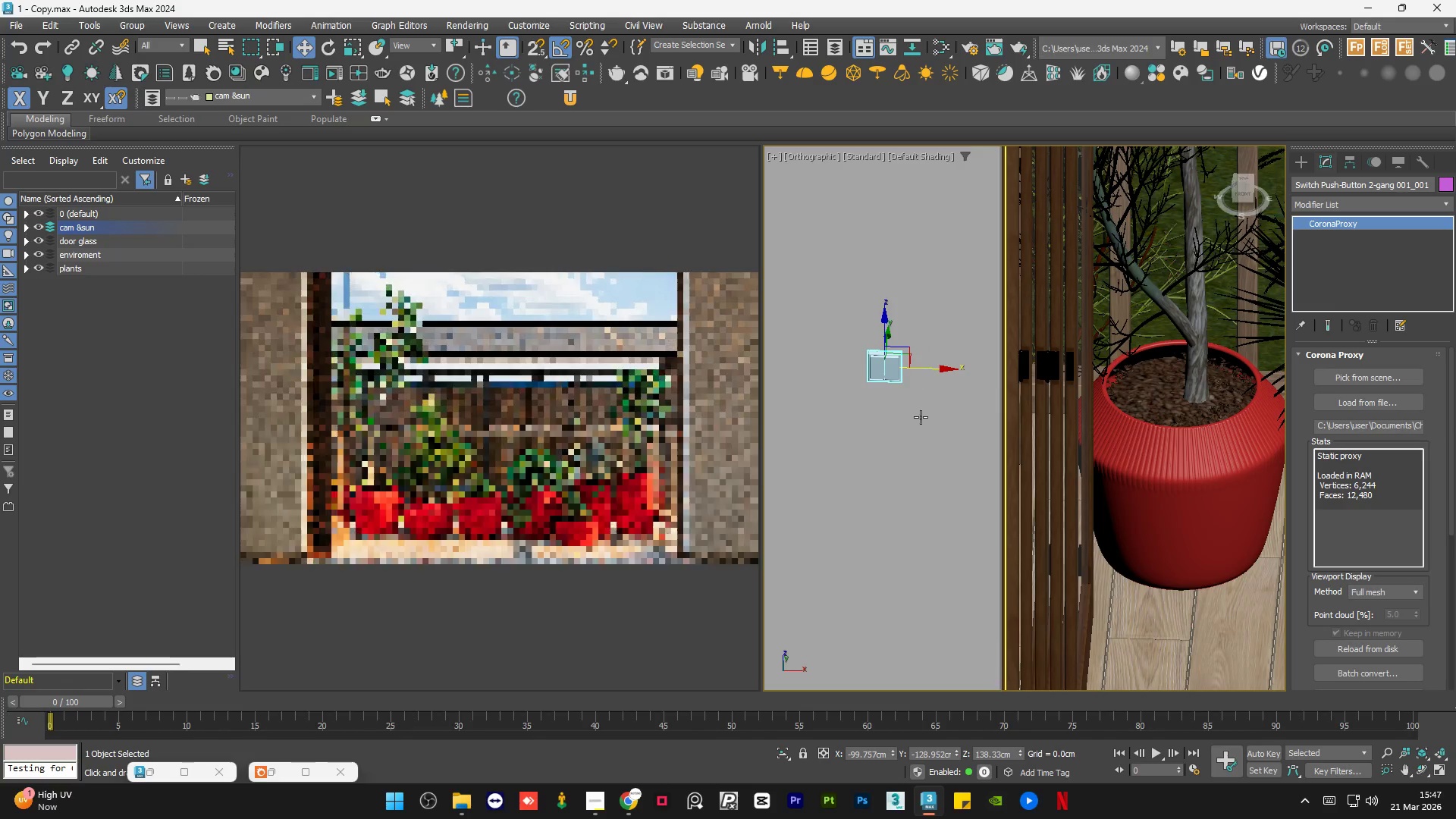 
left_click([902, 281])
 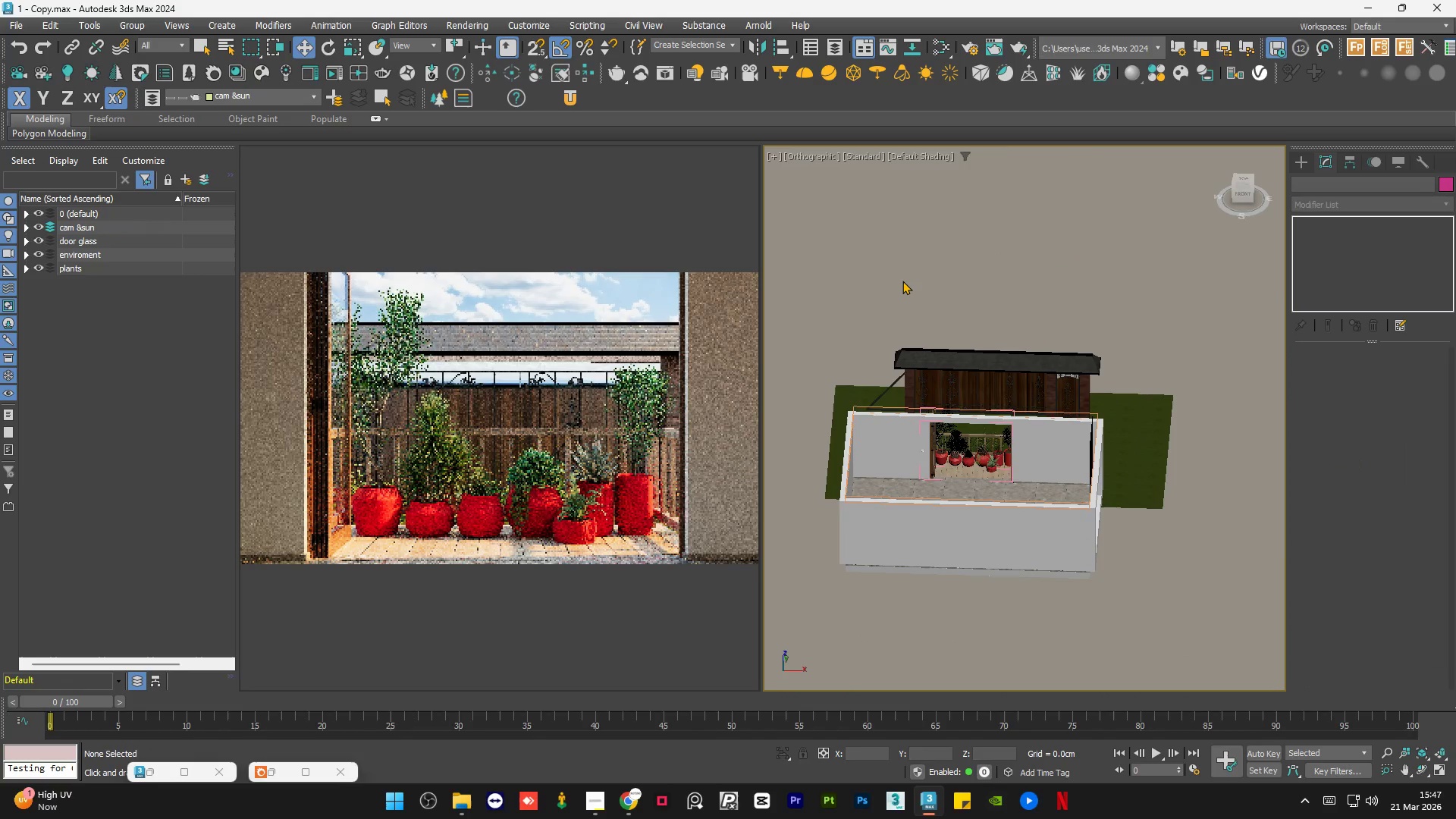 
scroll: coordinate [925, 457], scroll_direction: down, amount: 8.0
 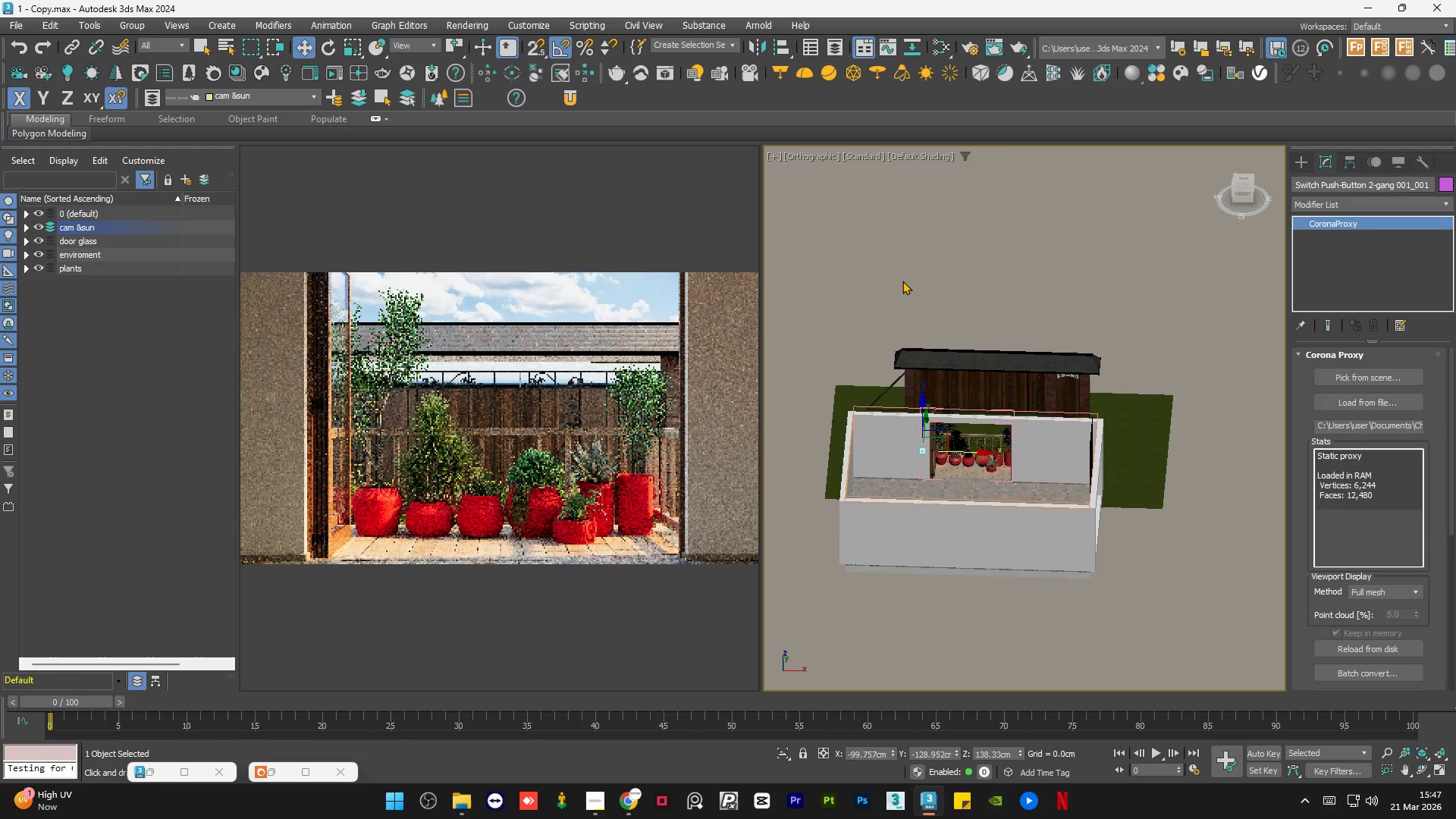 
double_click([902, 281])
 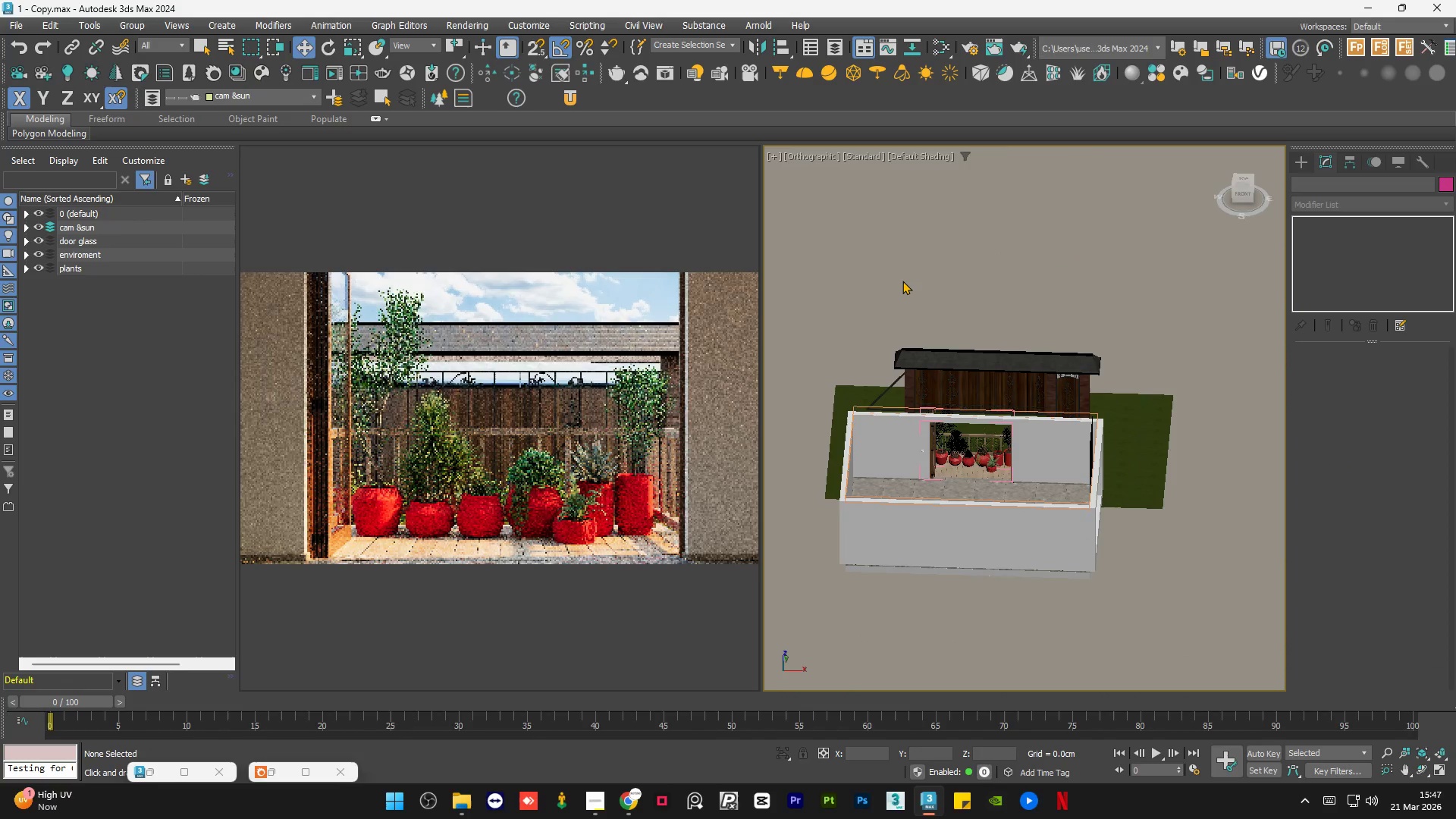 
key(Control+S)
 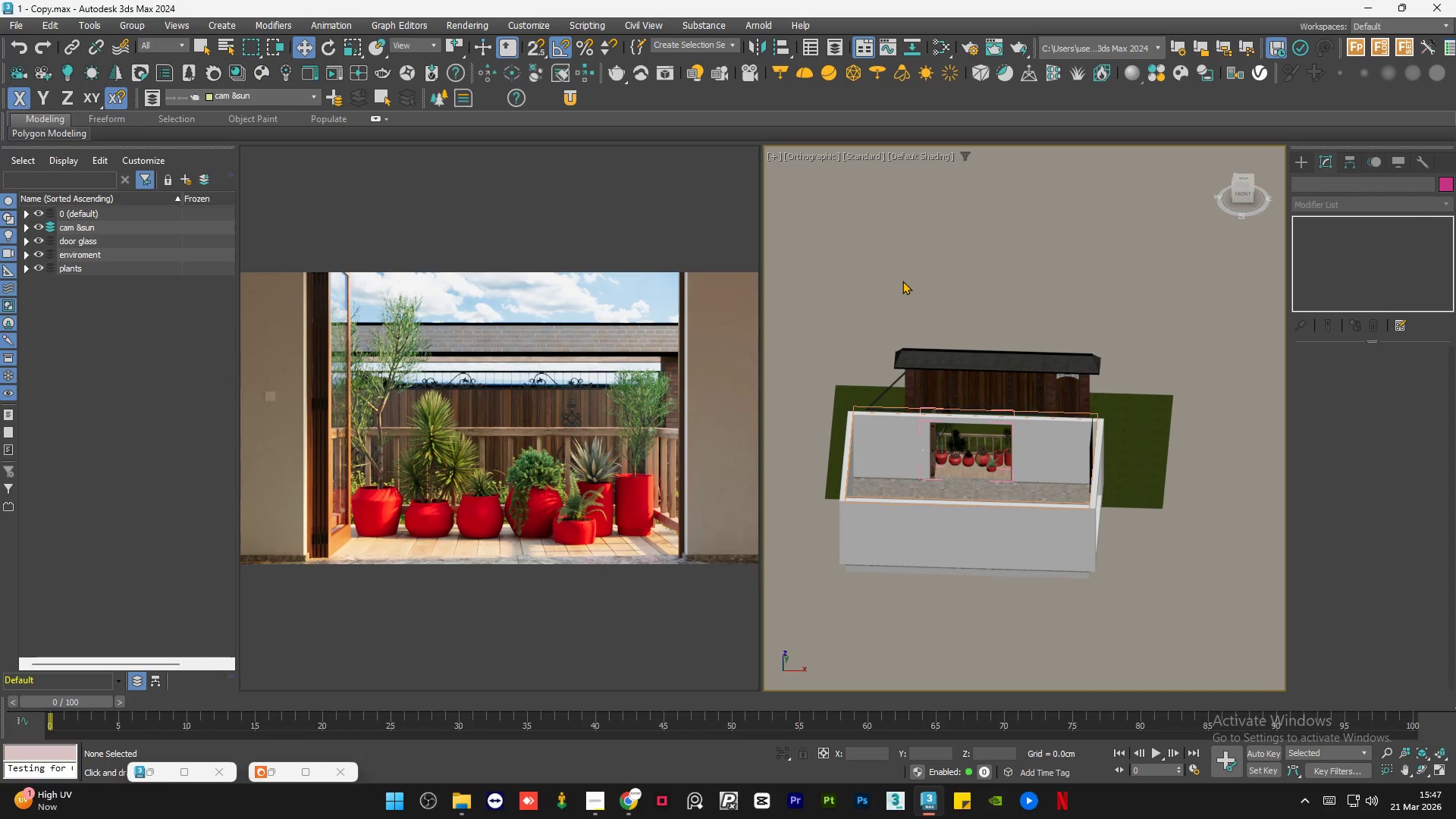 
wait(33.89)
 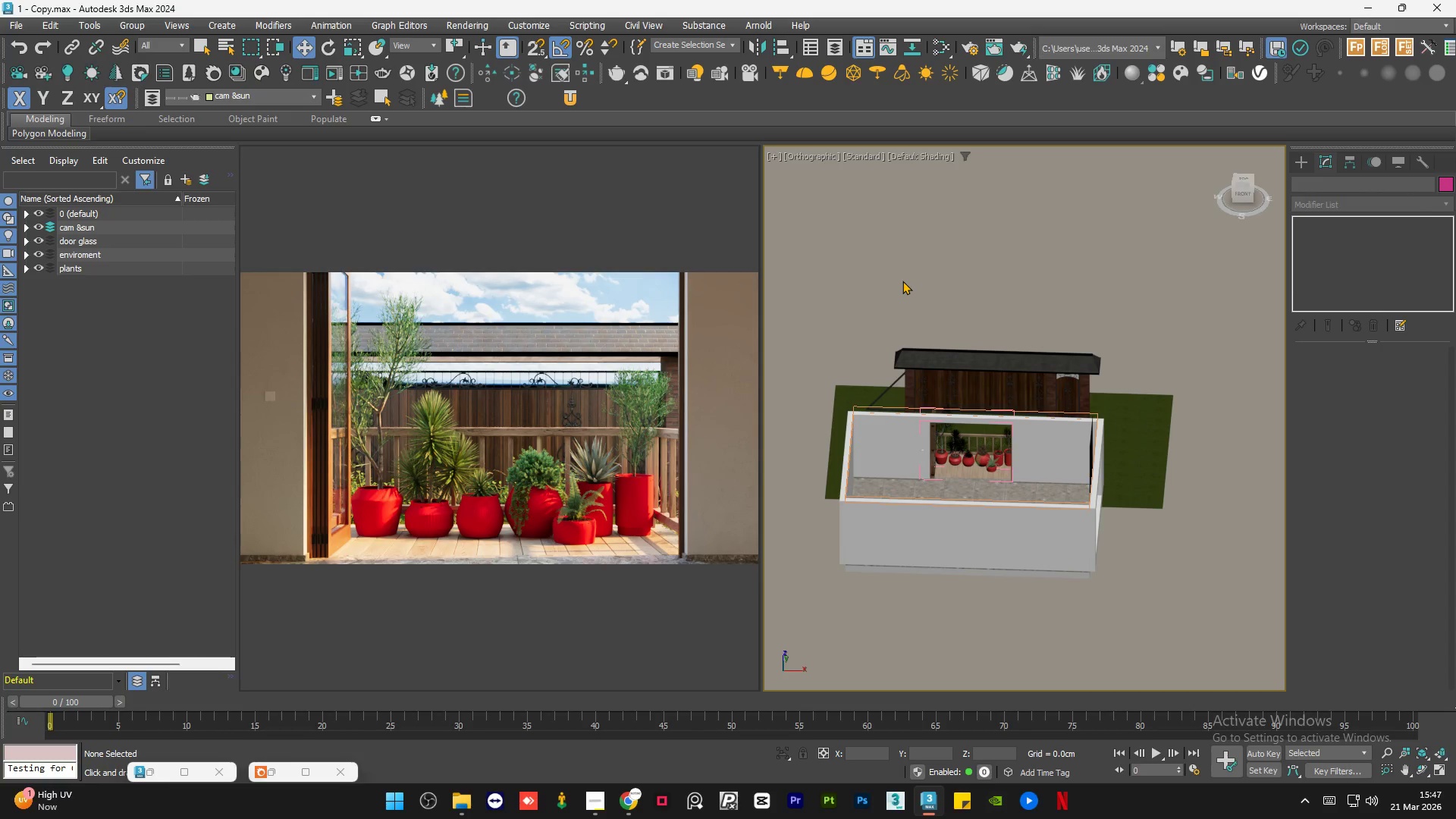 
scroll: coordinate [789, 405], scroll_direction: down, amount: 2.0
 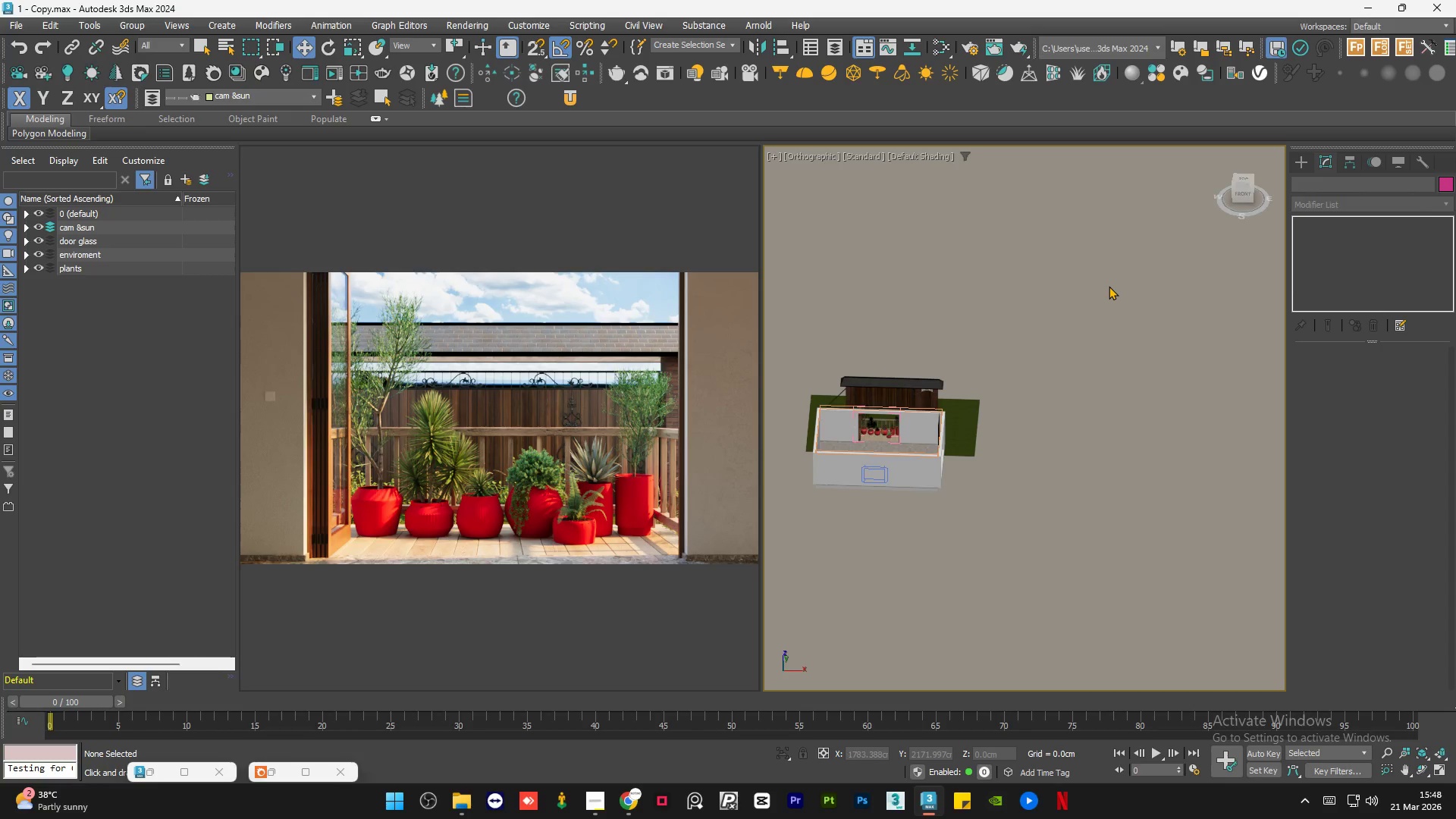 
wait(46.02)
 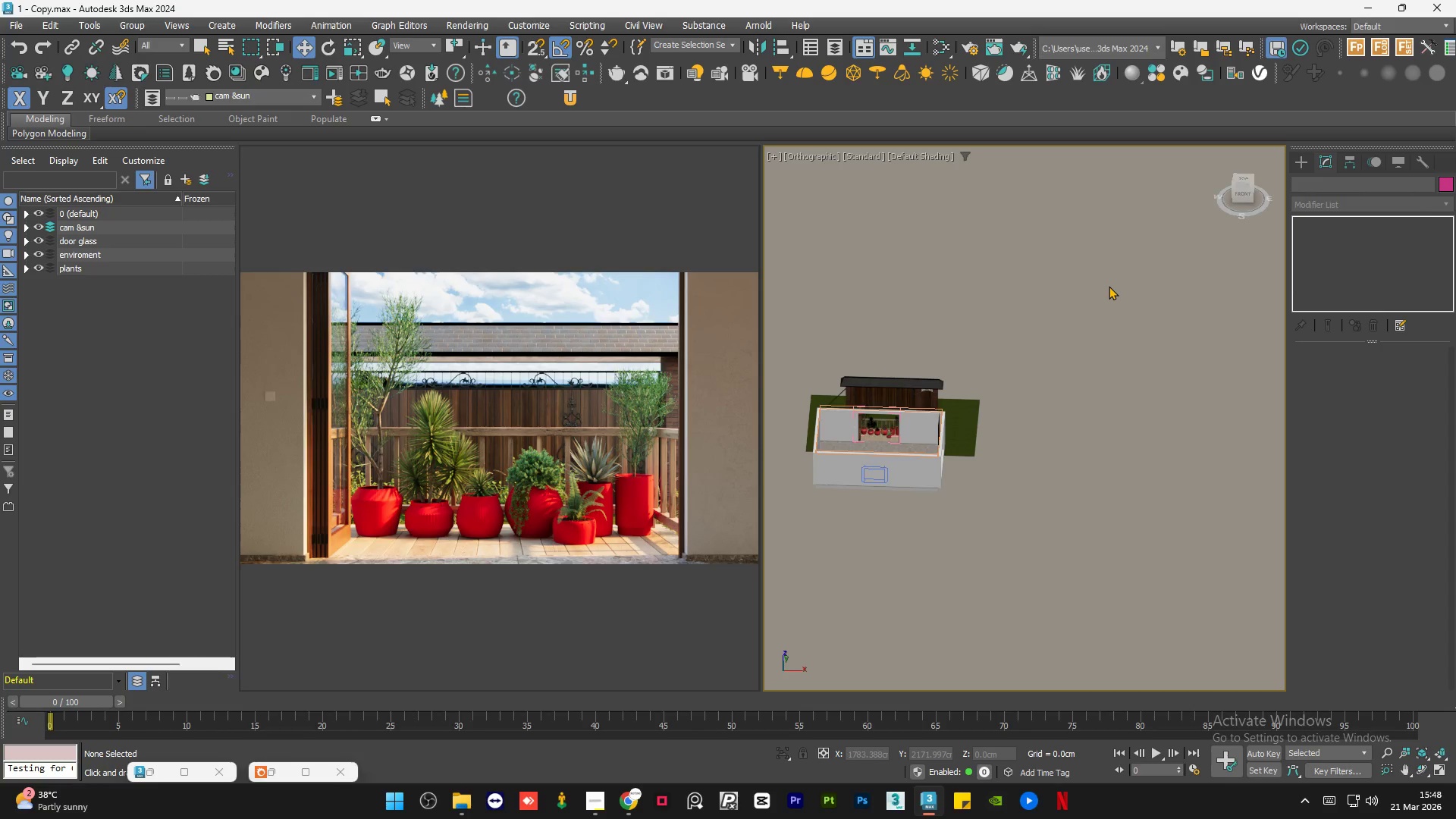 
left_click([931, 287])
 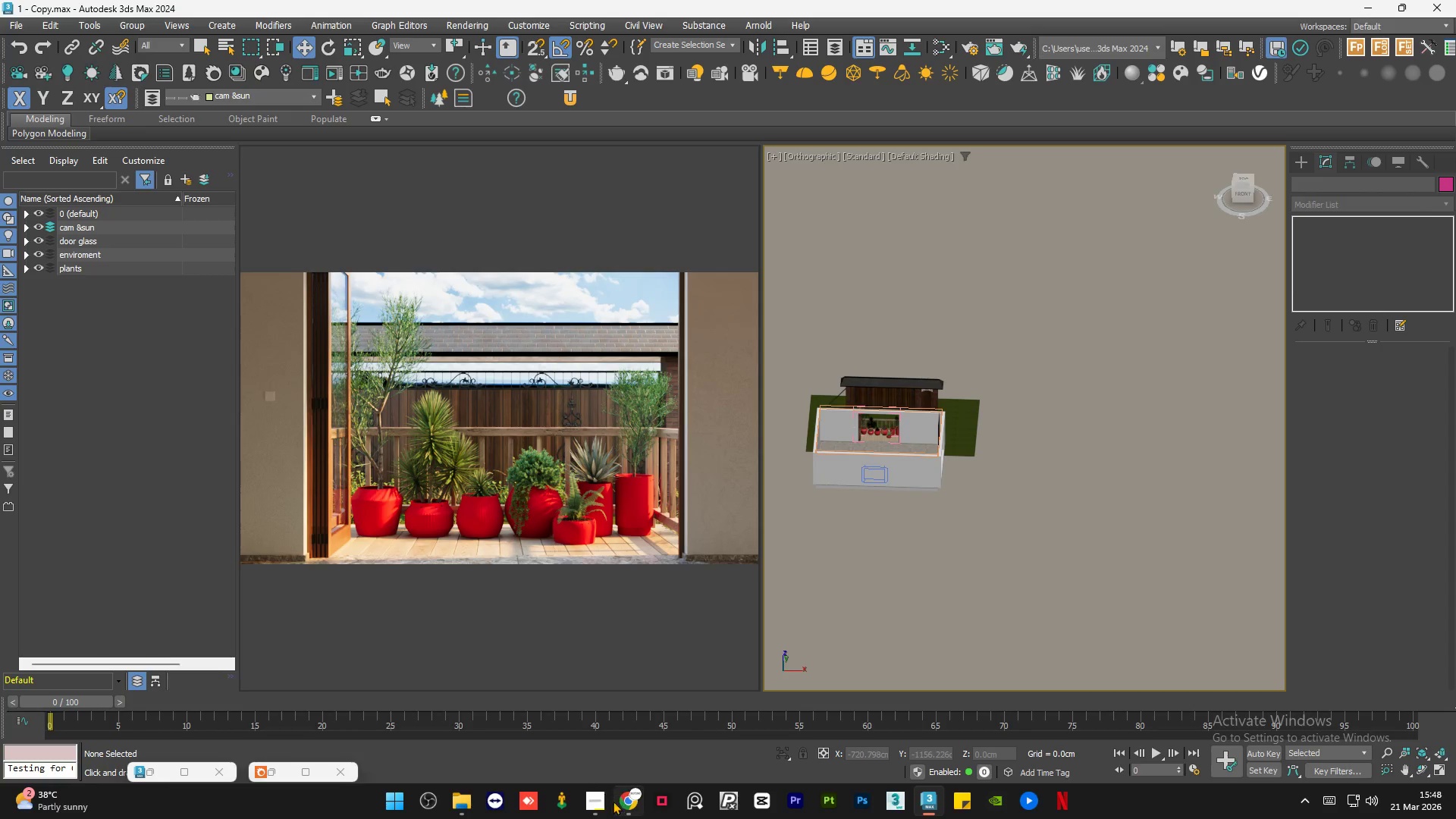 
left_click([600, 809])